 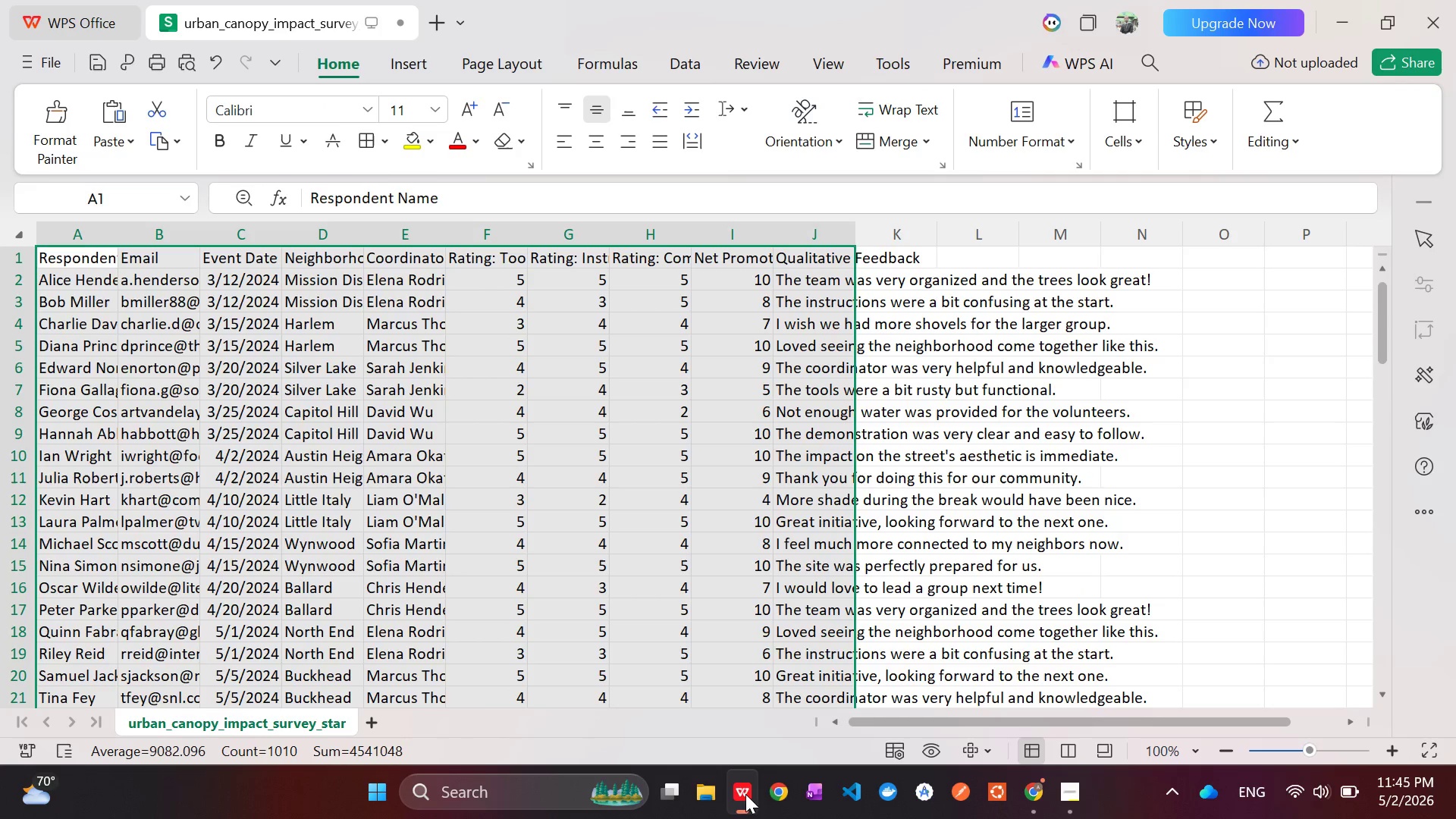 
left_click([1031, 787])
 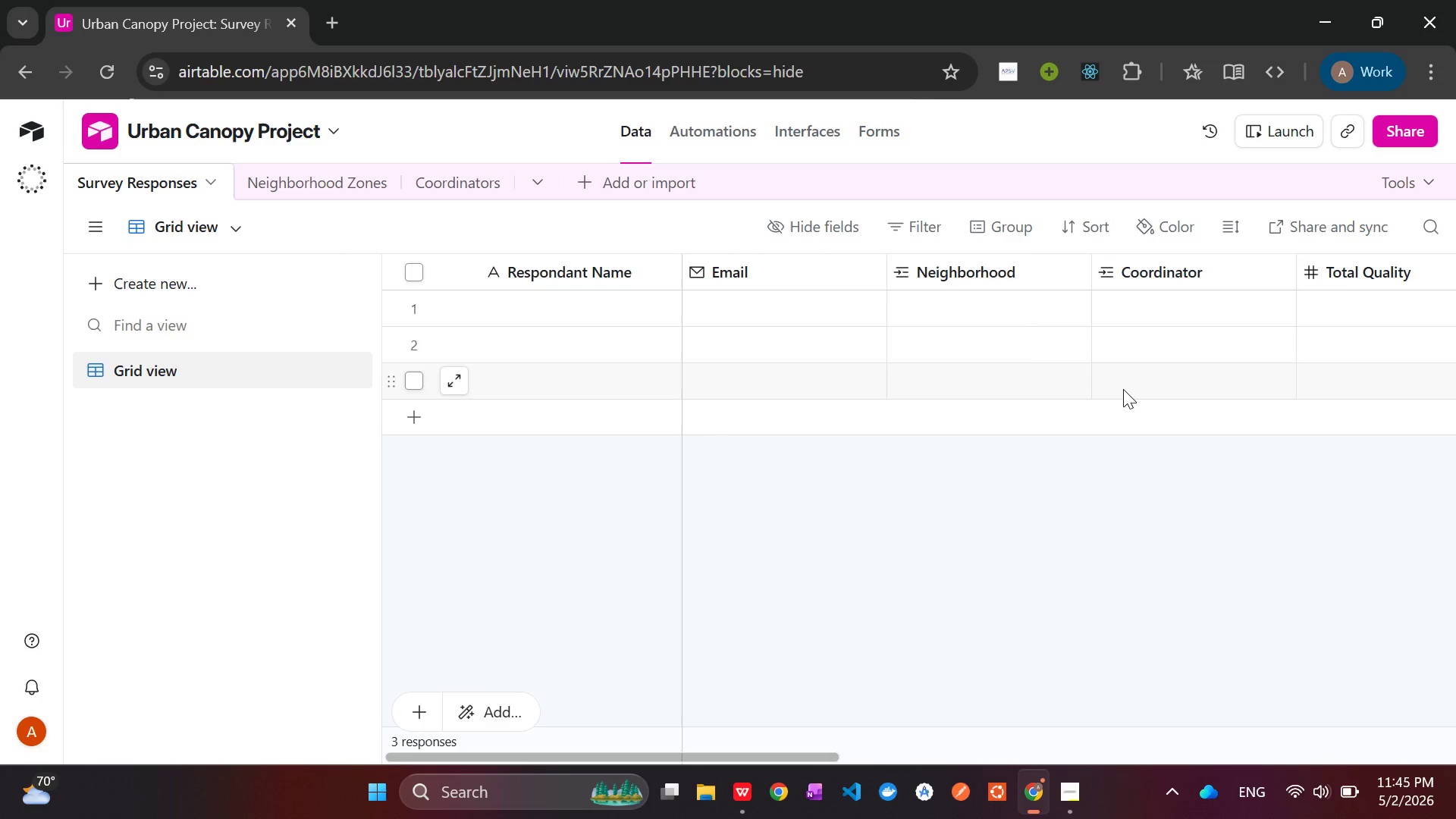 
wait(11.77)
 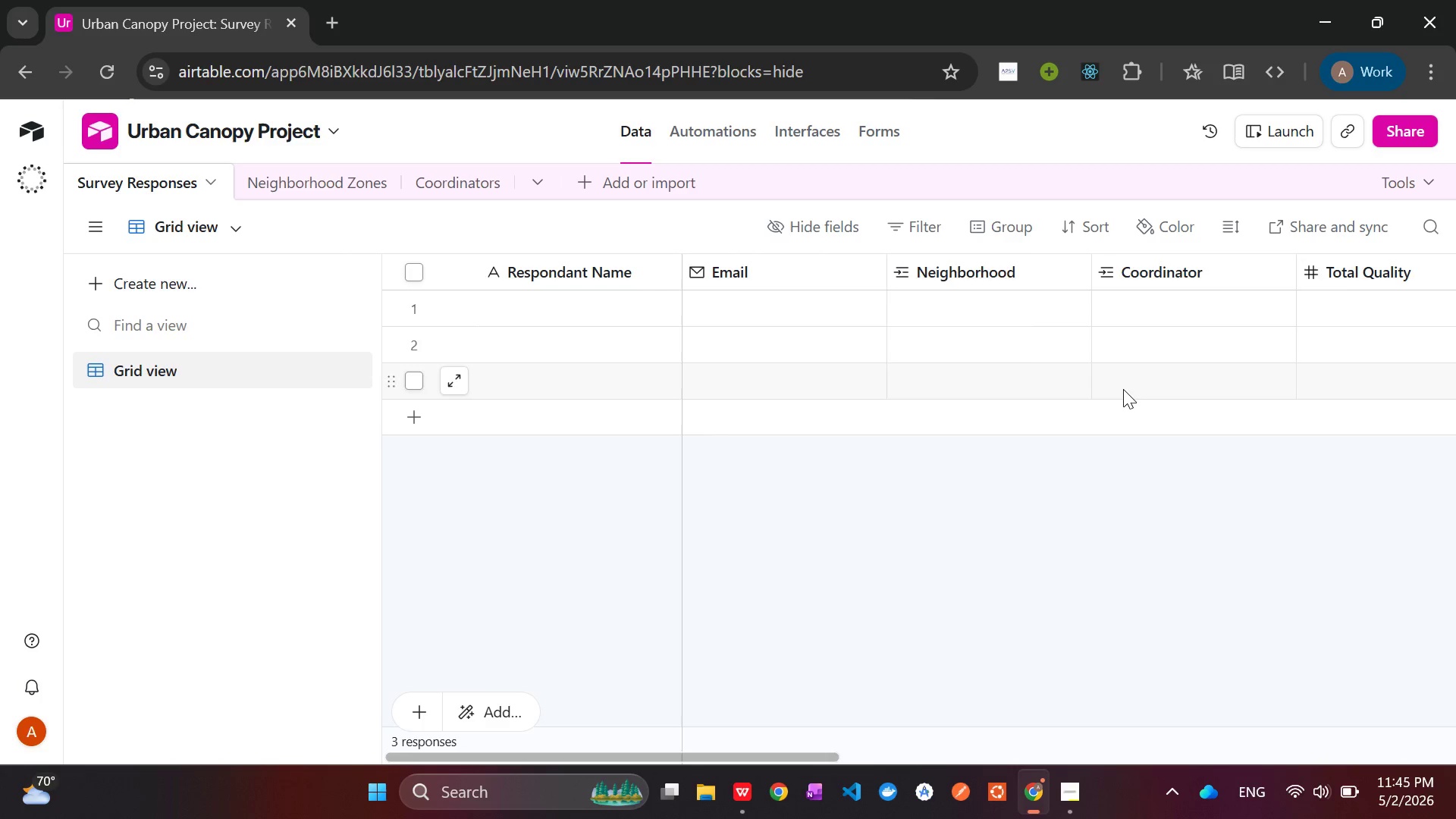 
left_click([1159, 268])
 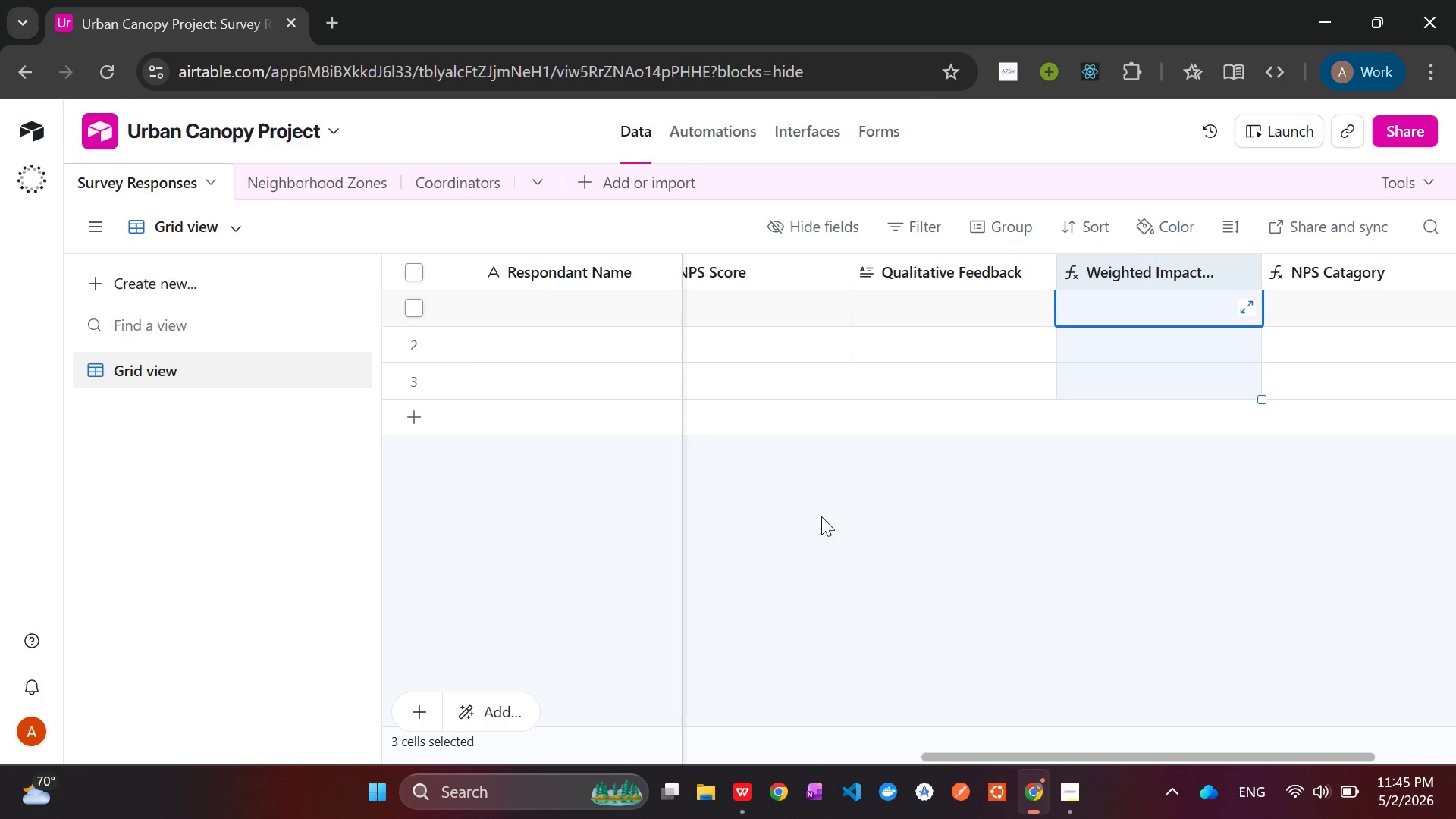 
left_click([821, 523])
 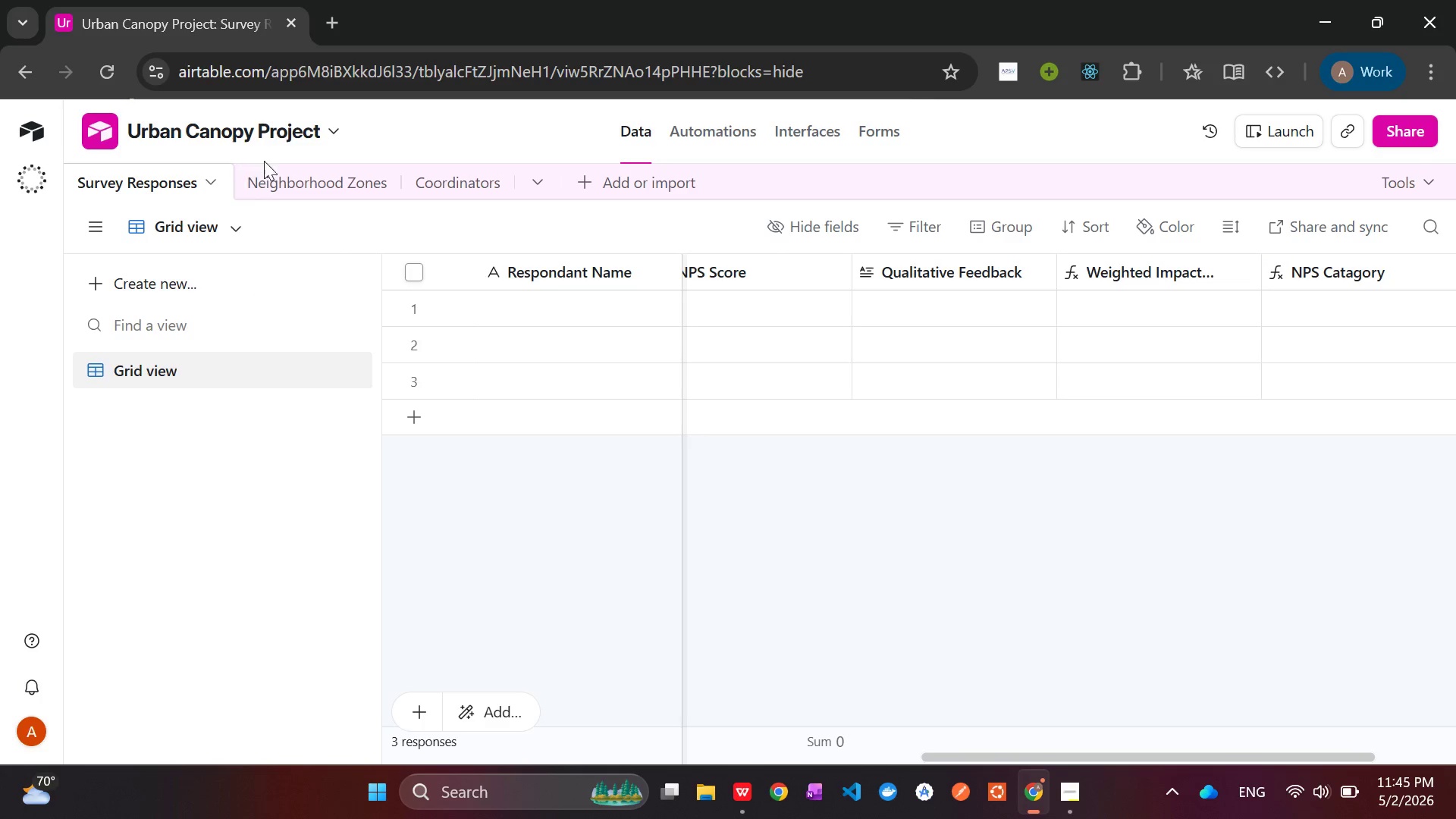 
left_click([283, 174])
 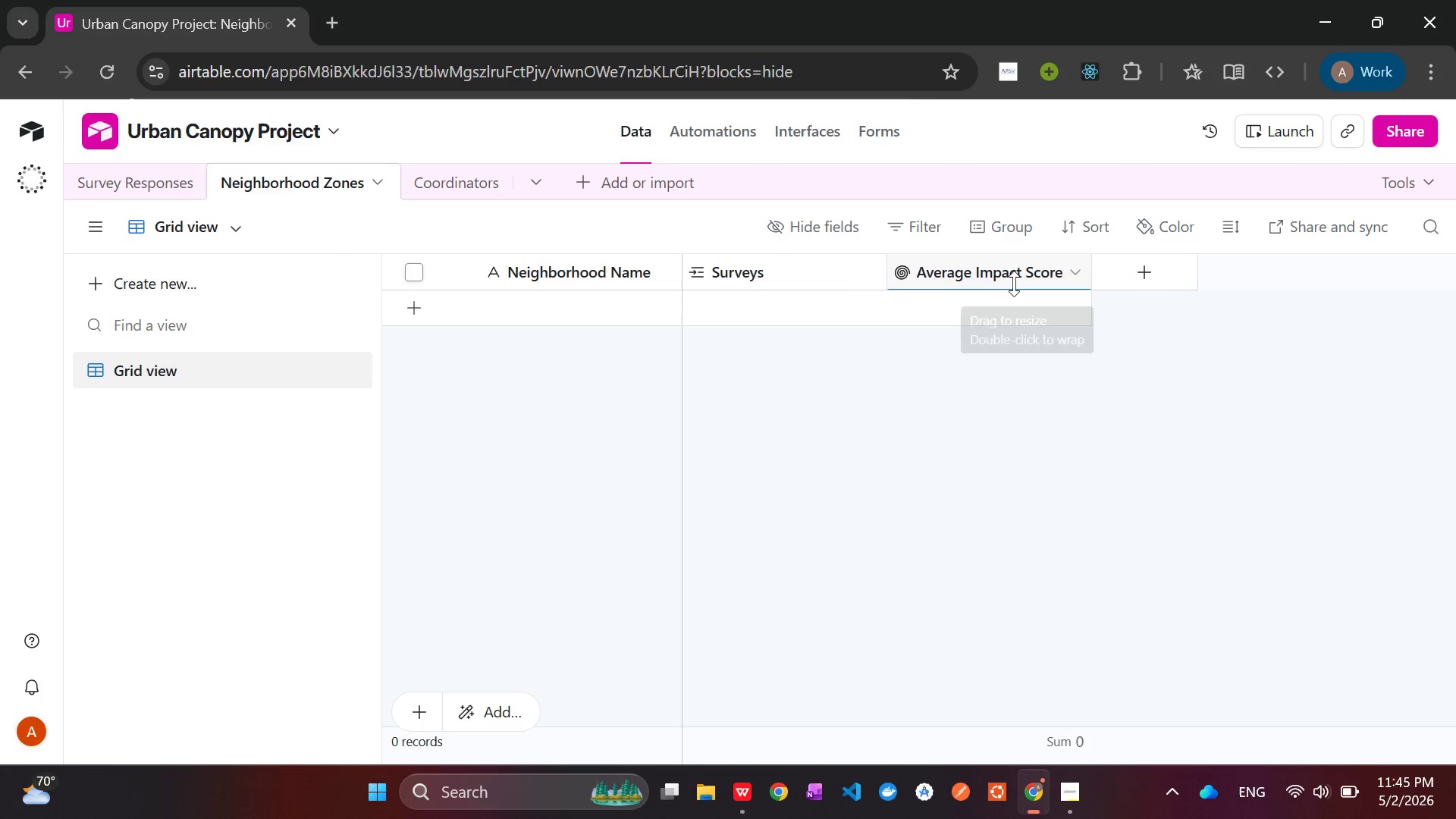 
right_click([1014, 284])
 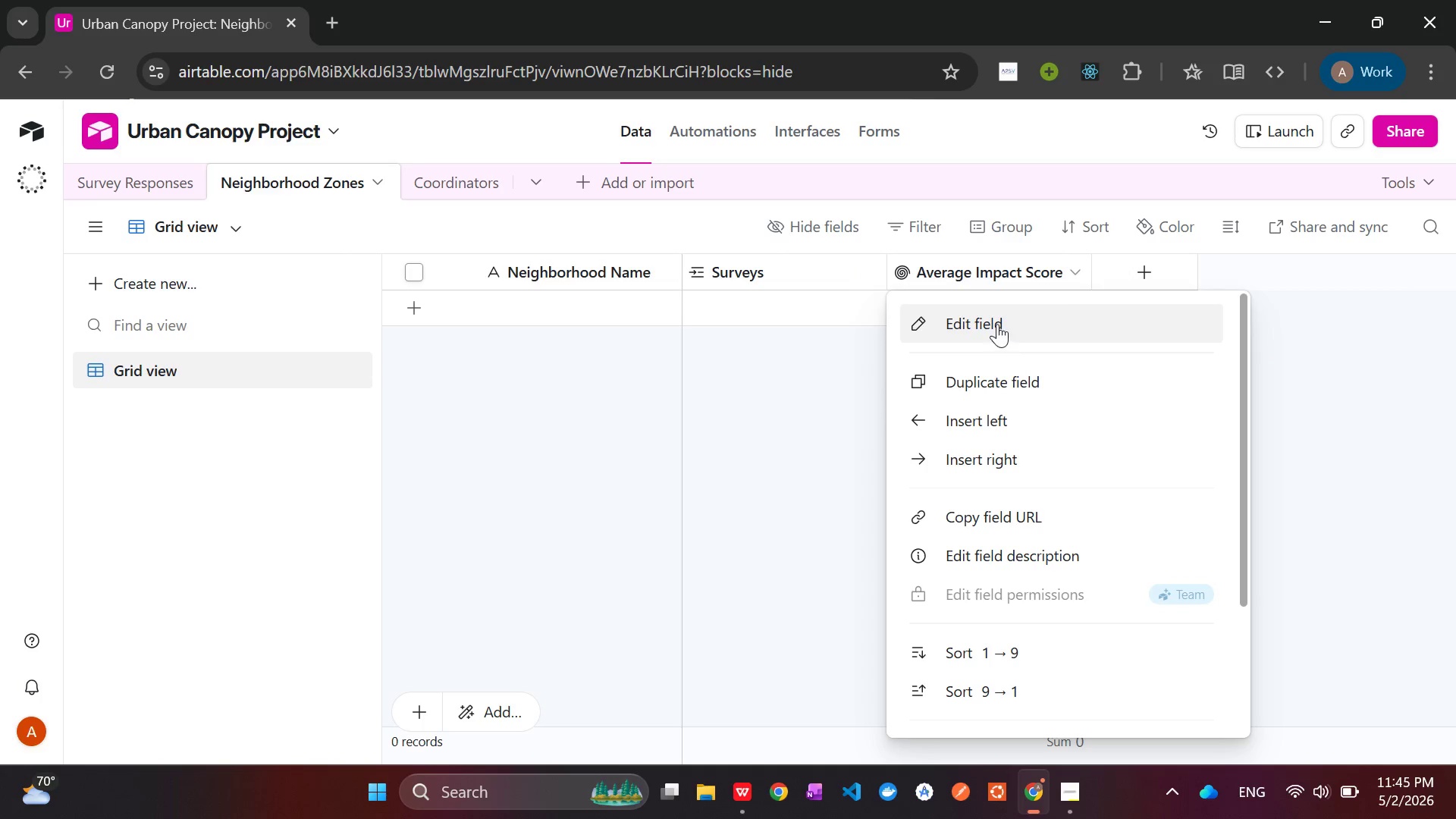 
left_click([996, 323])
 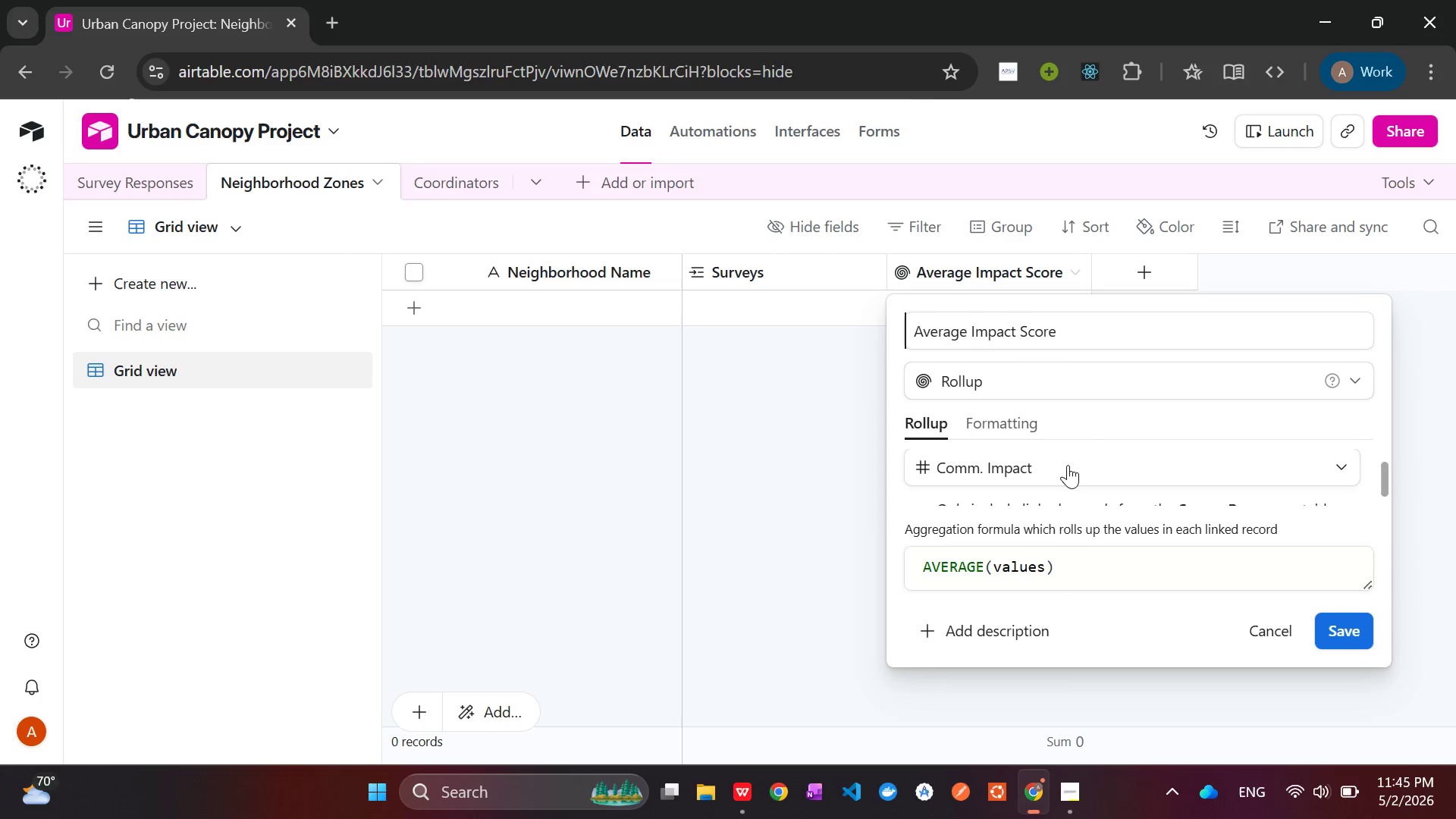 
wait(14.28)
 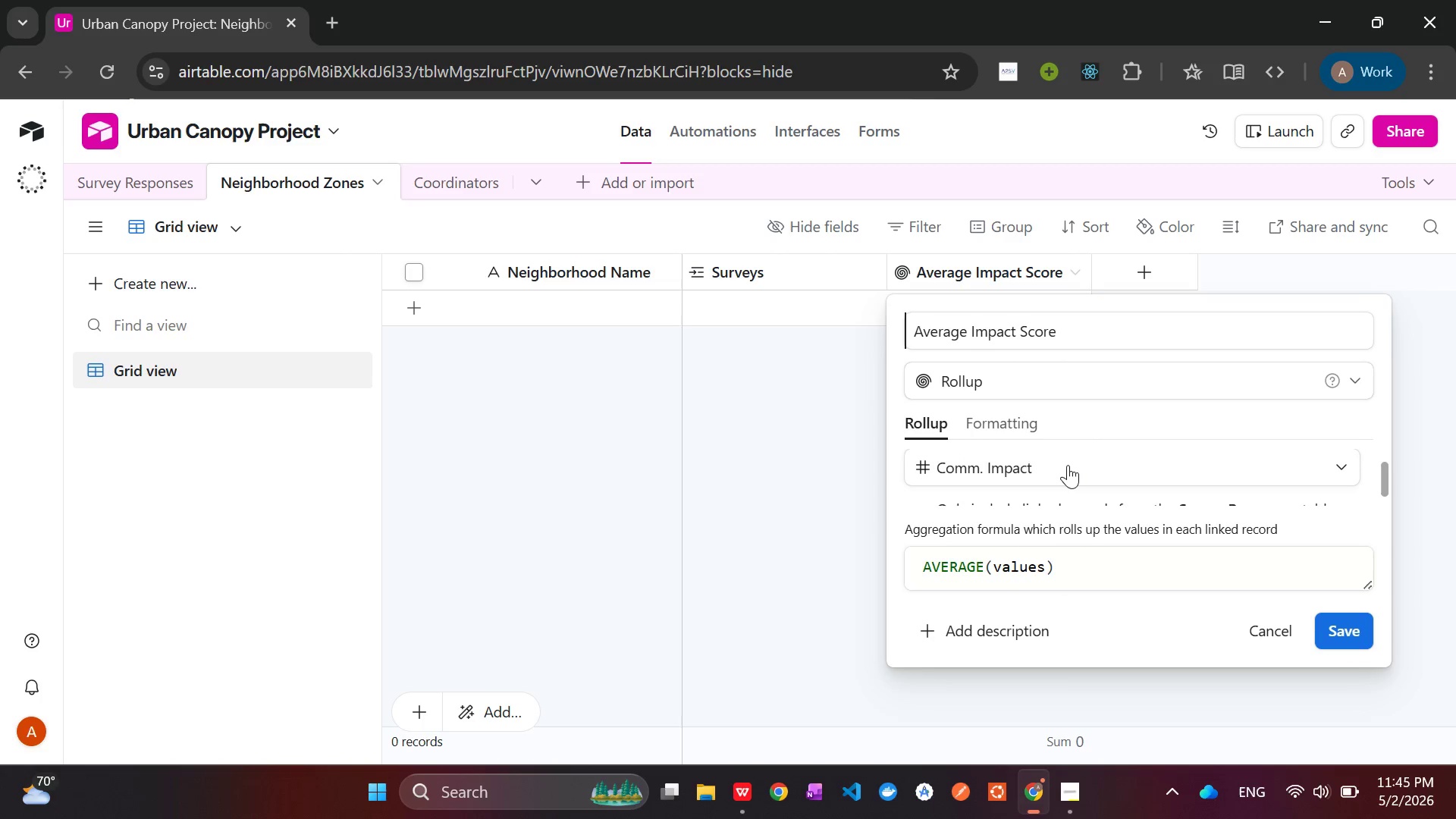 
left_click([1088, 487])
 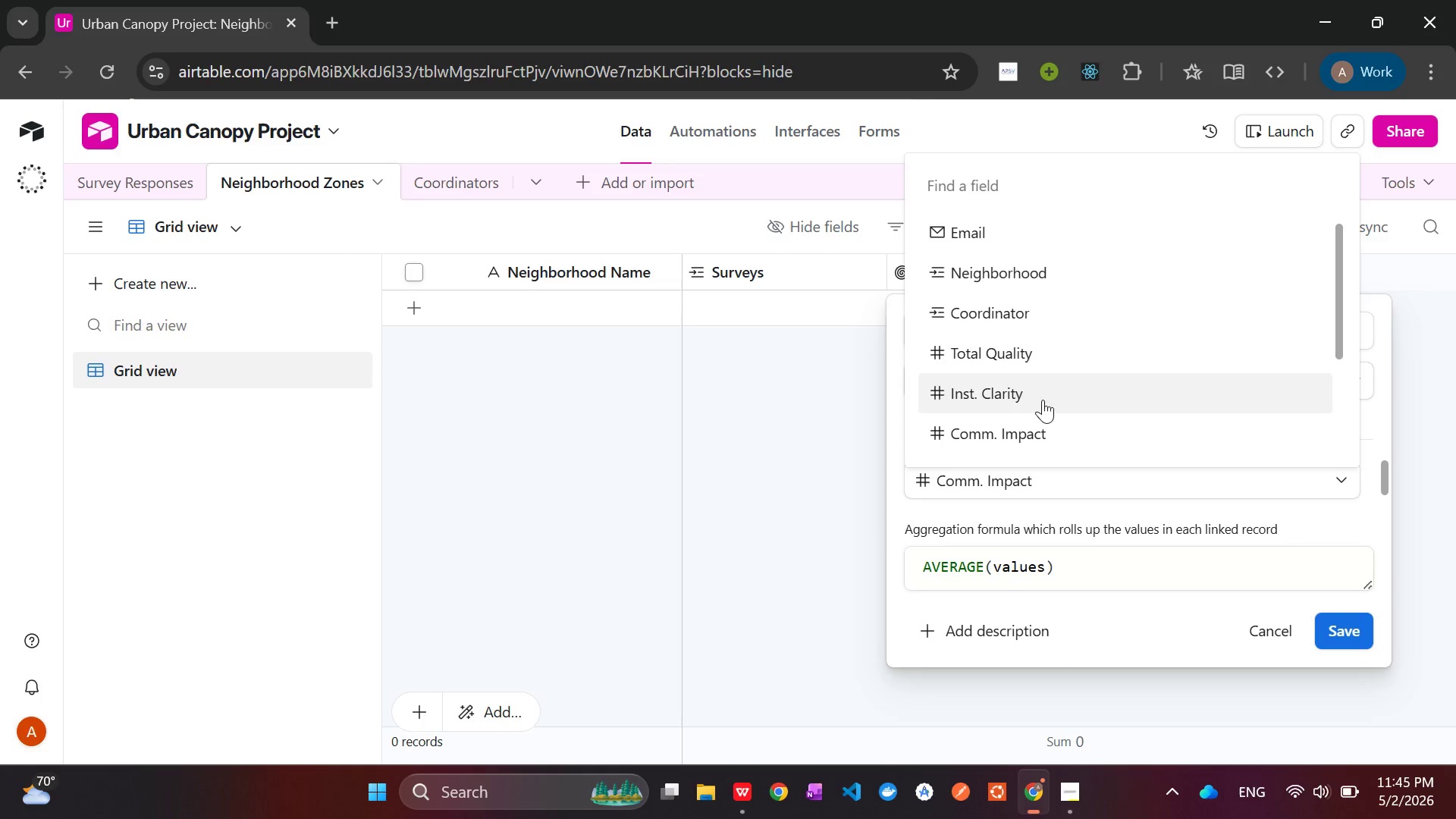 
mouse_move([1039, 389])
 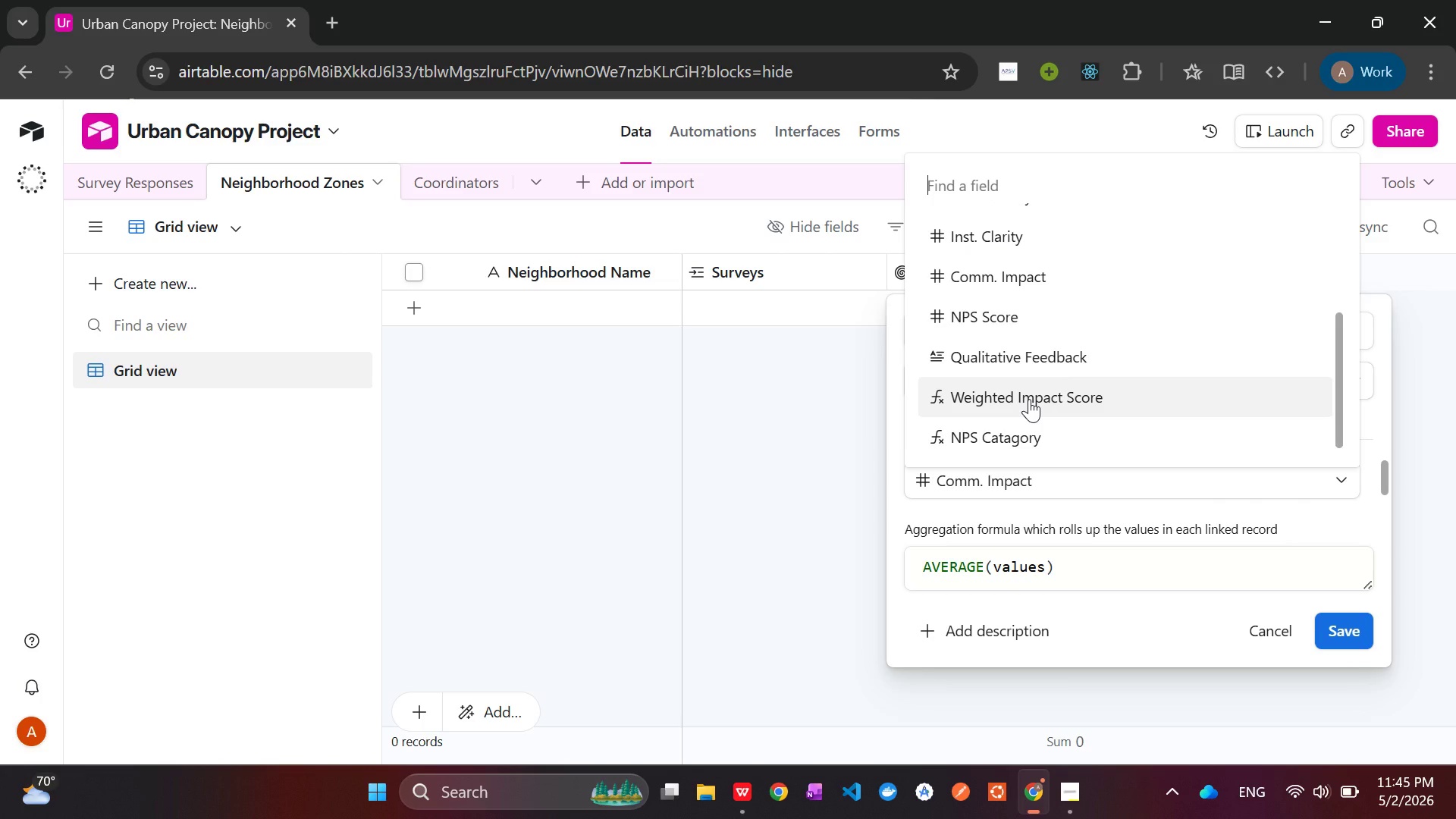 
left_click([1029, 399])
 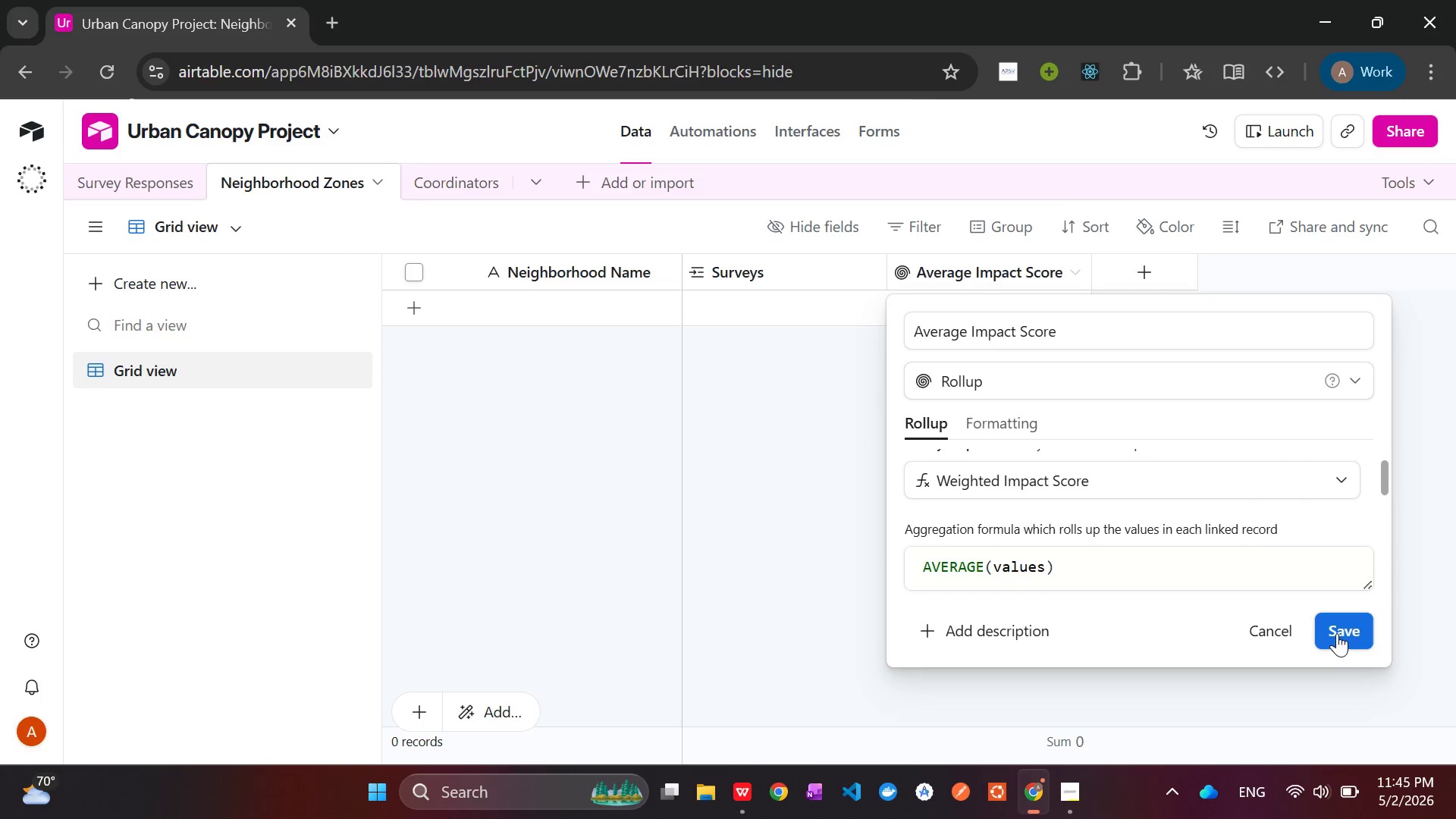 
left_click([1337, 633])
 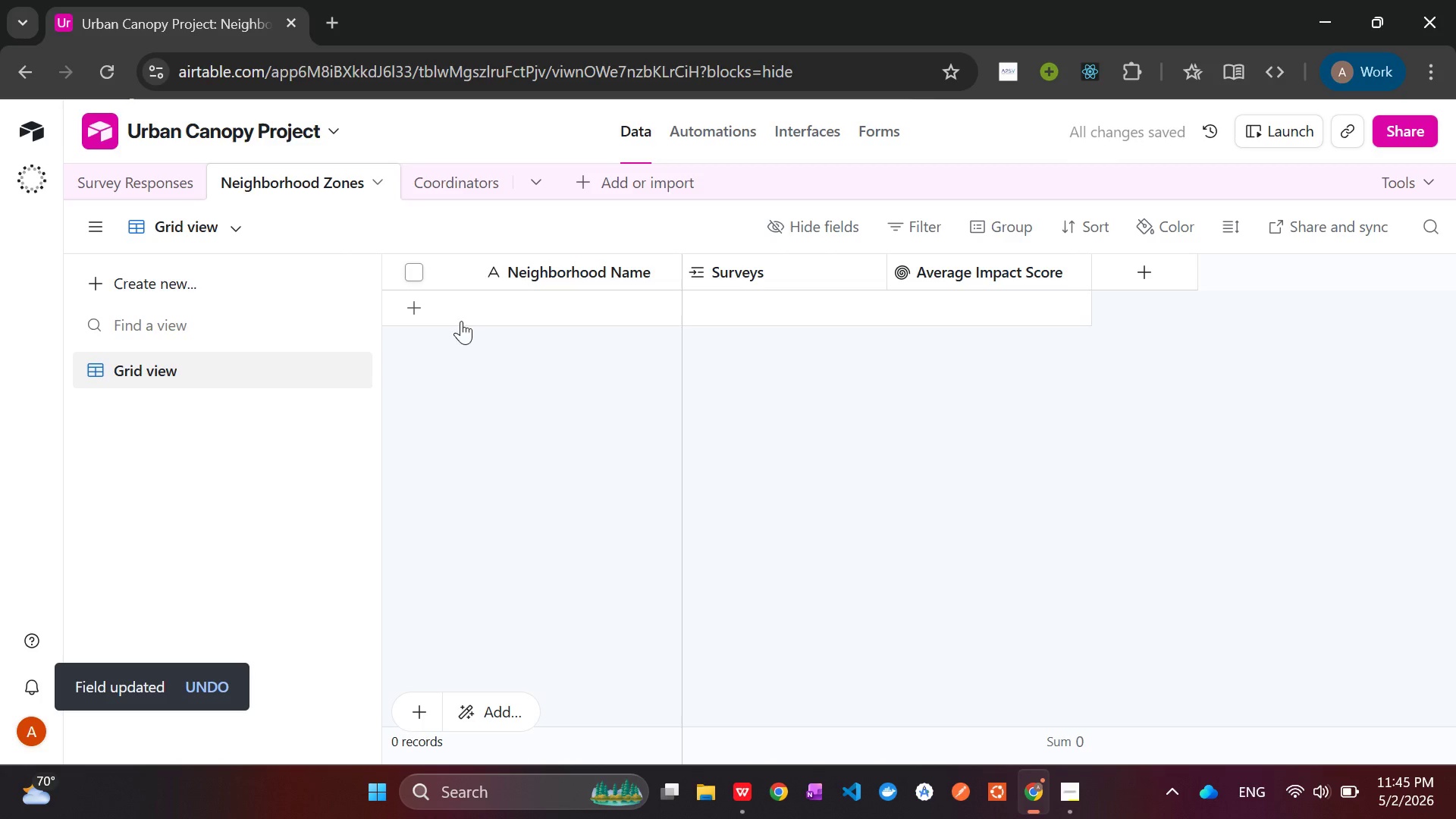 
left_click([447, 177])
 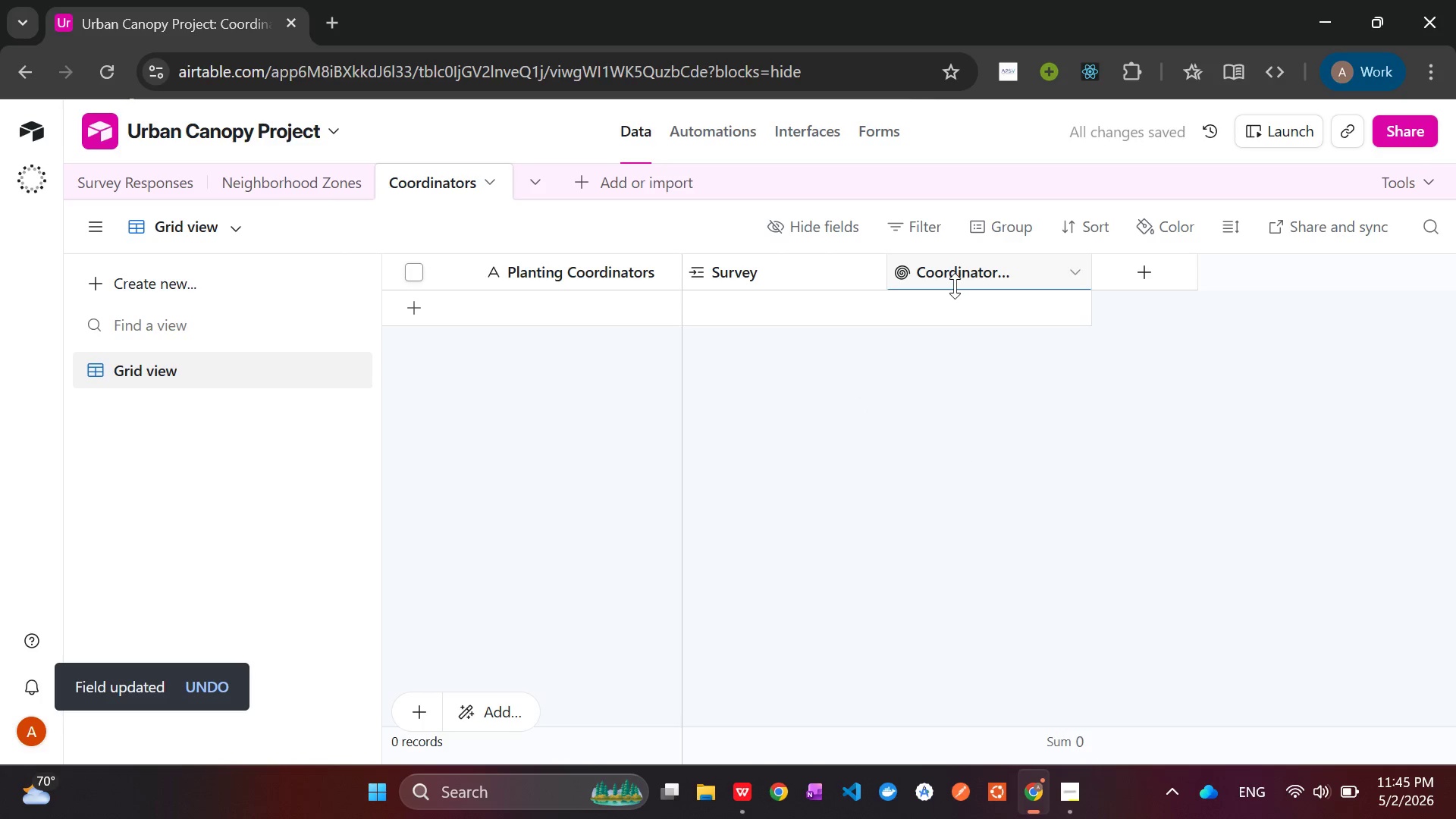 
right_click([955, 286])
 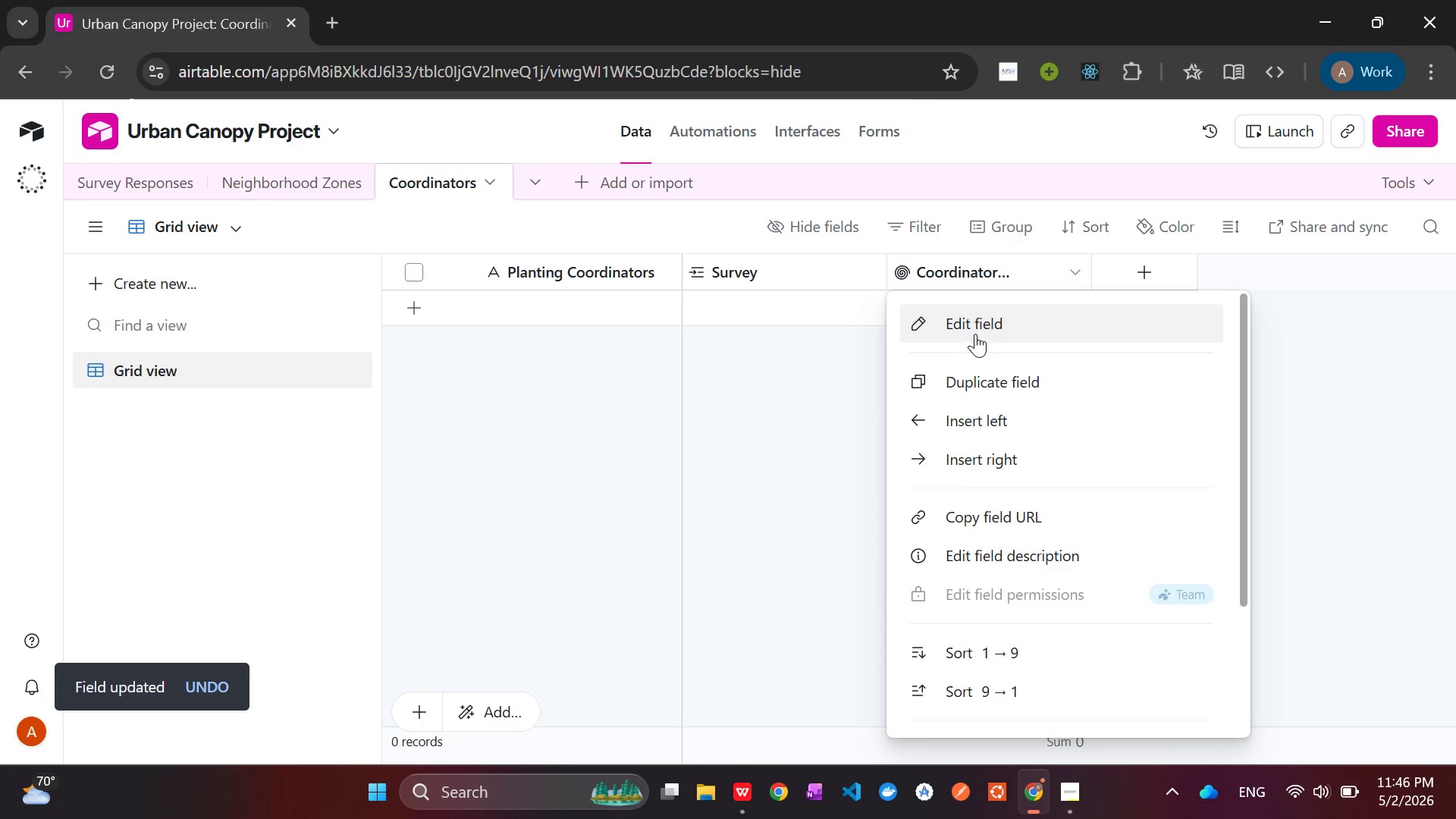 
left_click([990, 314])
 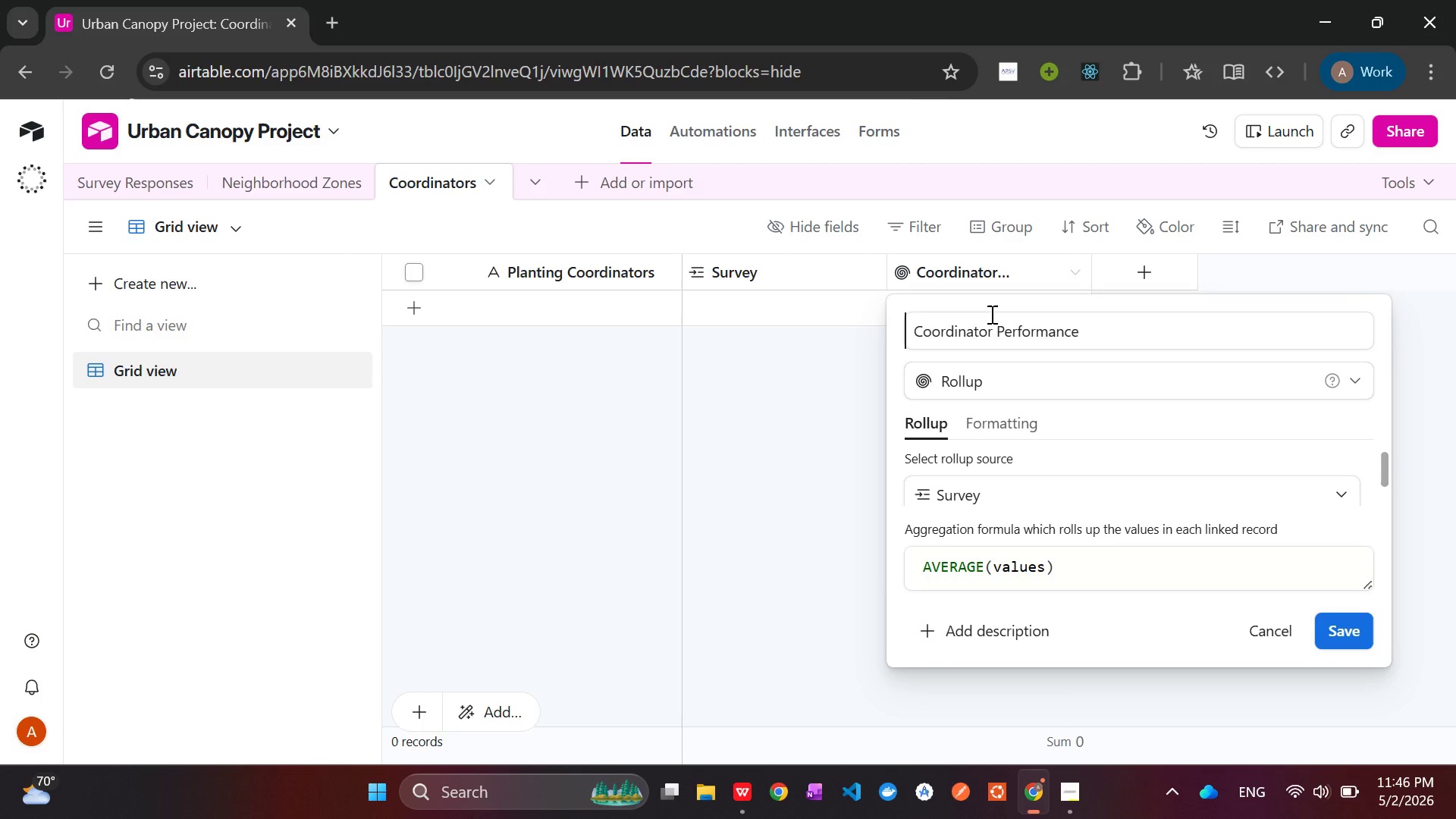 
wait(8.72)
 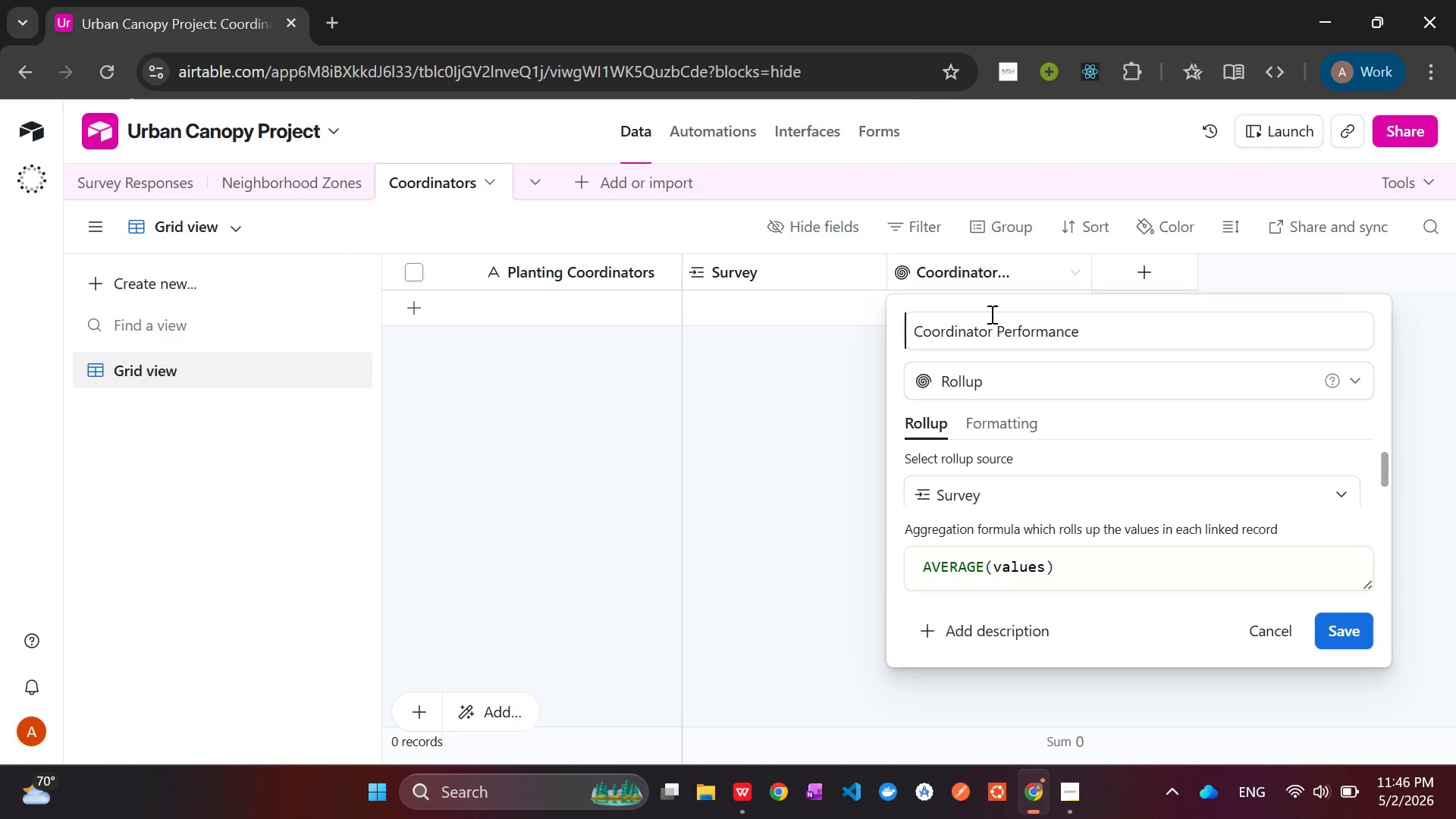 
left_click([1024, 498])
 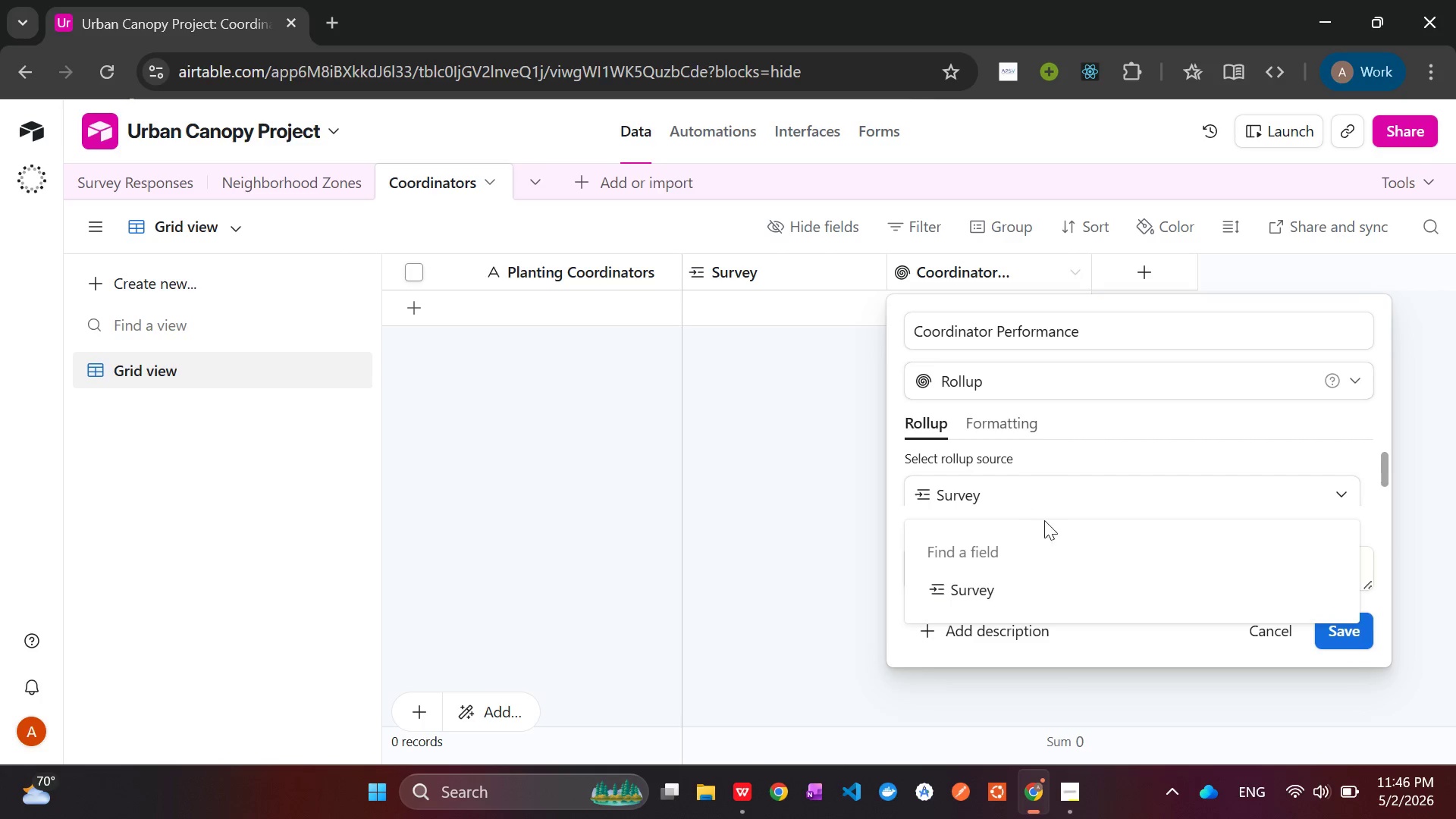 
left_click([1040, 592])
 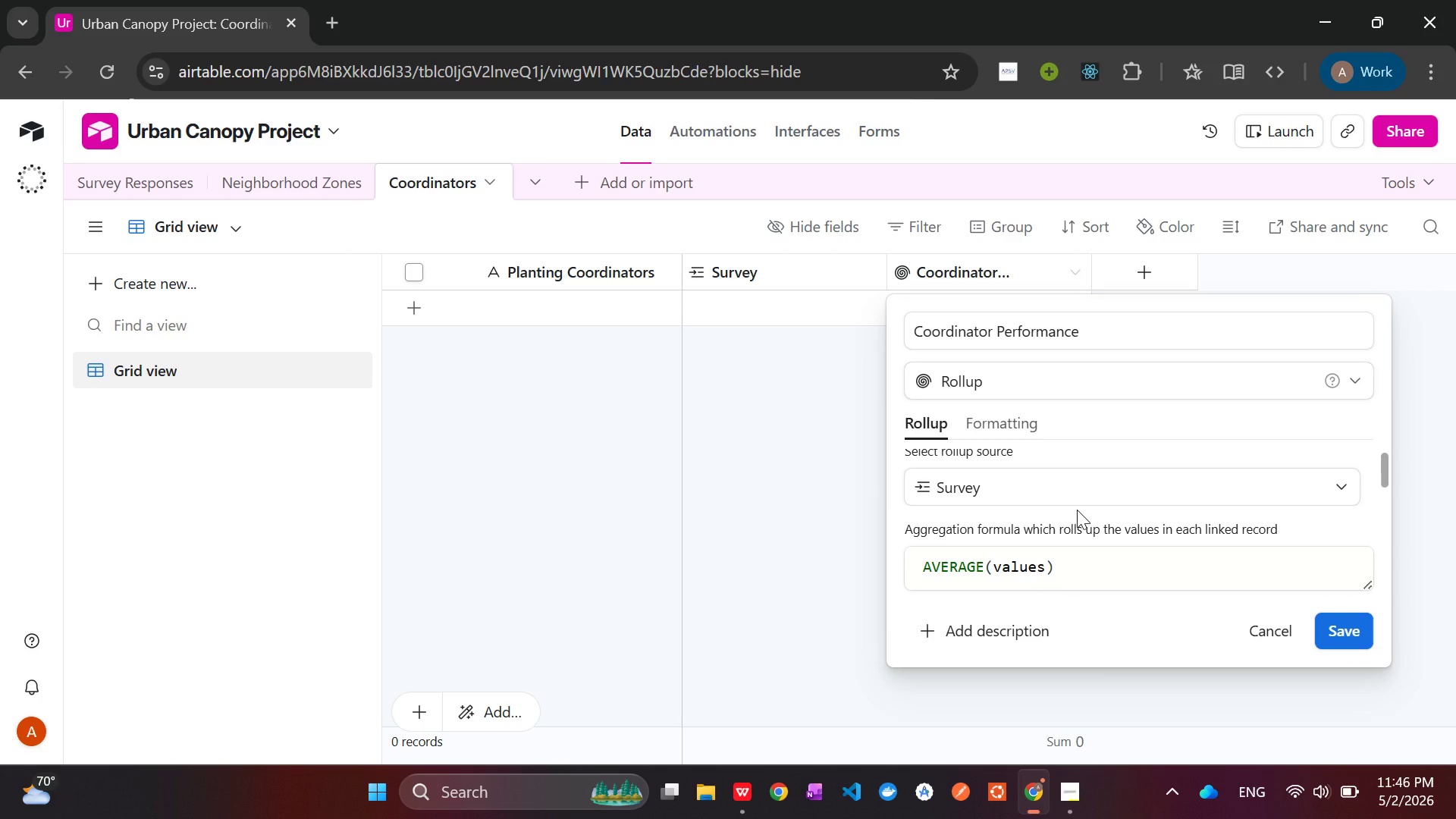 
wait(22.91)
 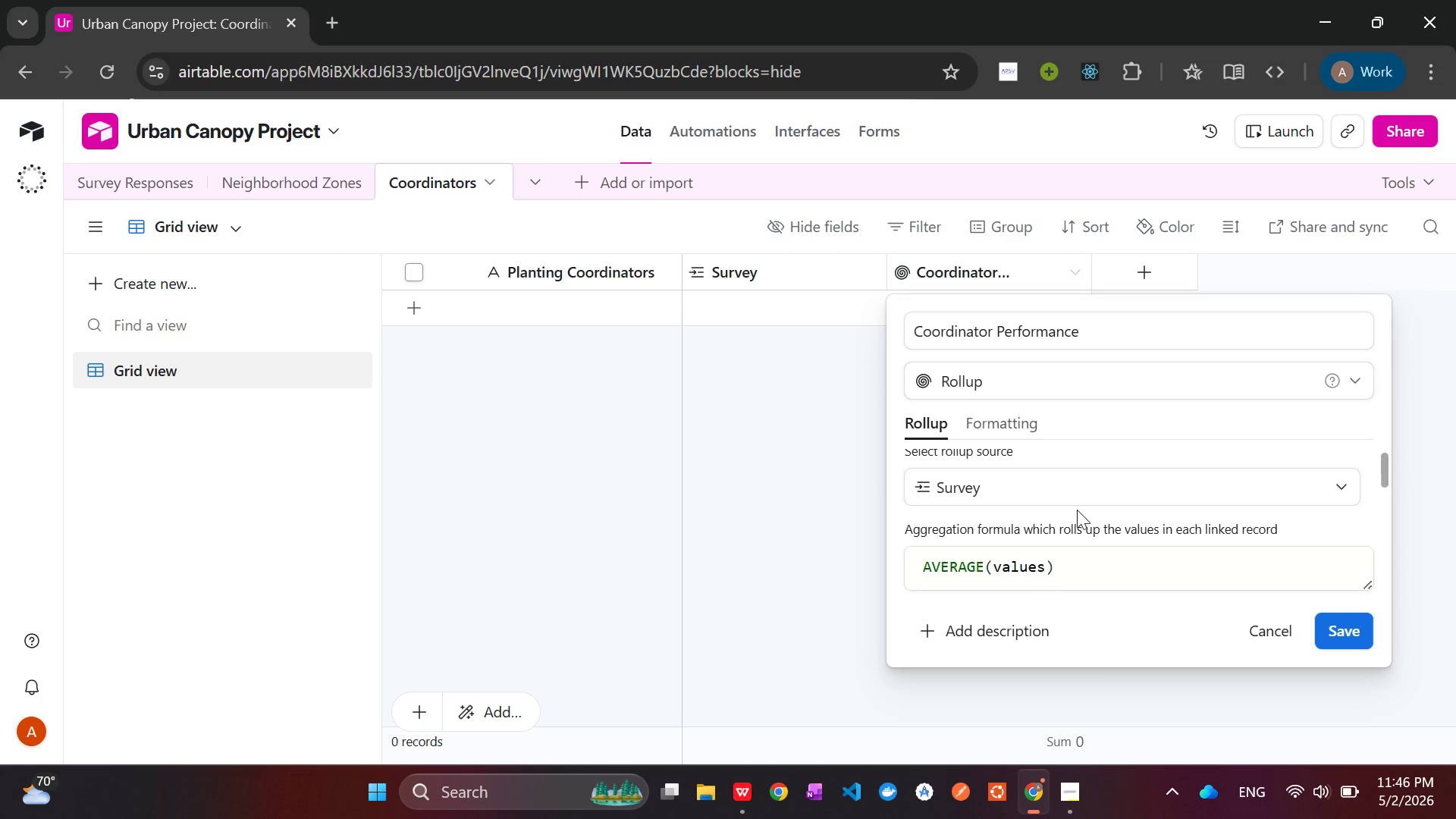 
left_click_drag(start_coordinate=[1389, 472], to_coordinate=[1389, 494])
 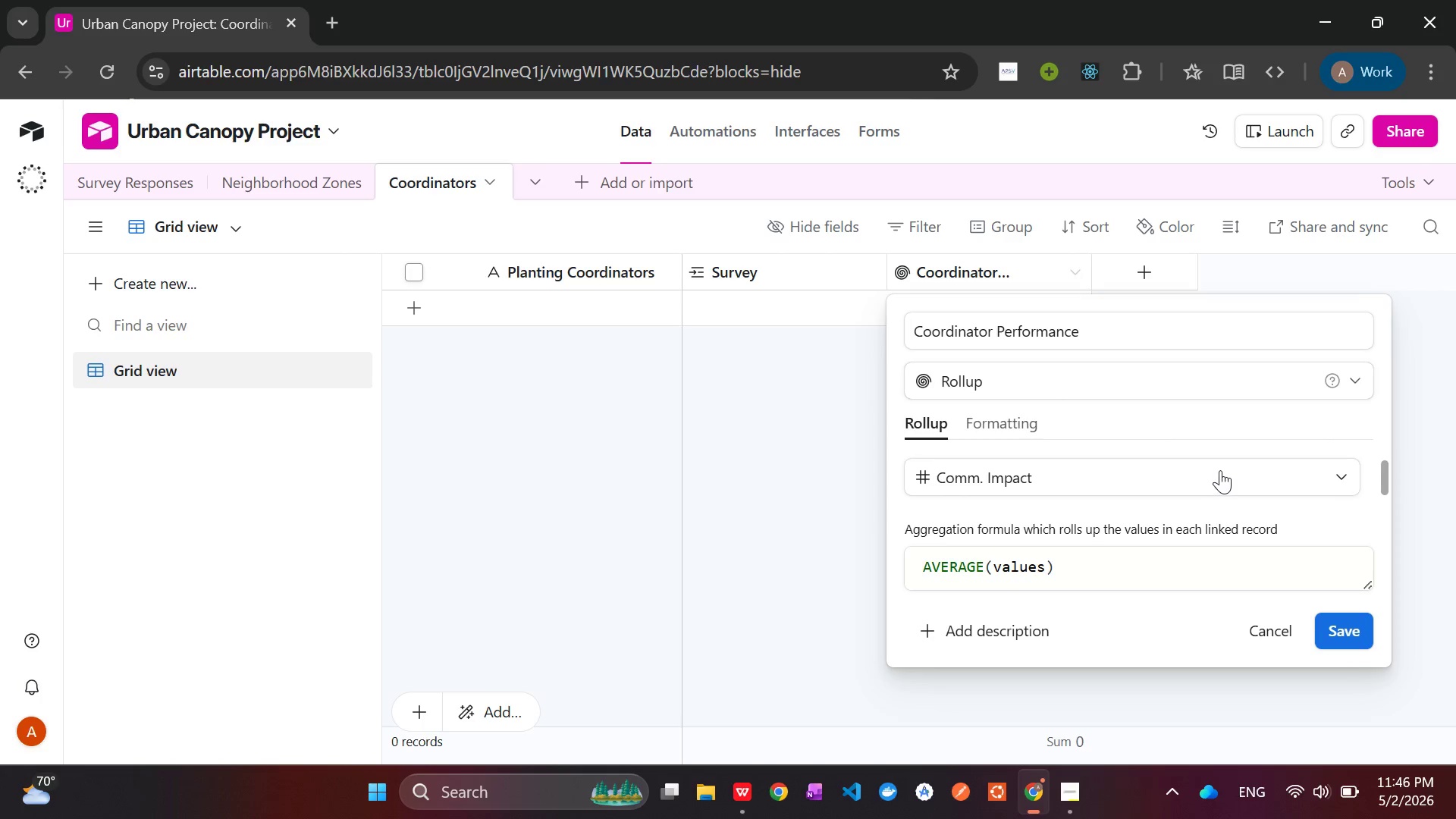 
left_click([1204, 477])
 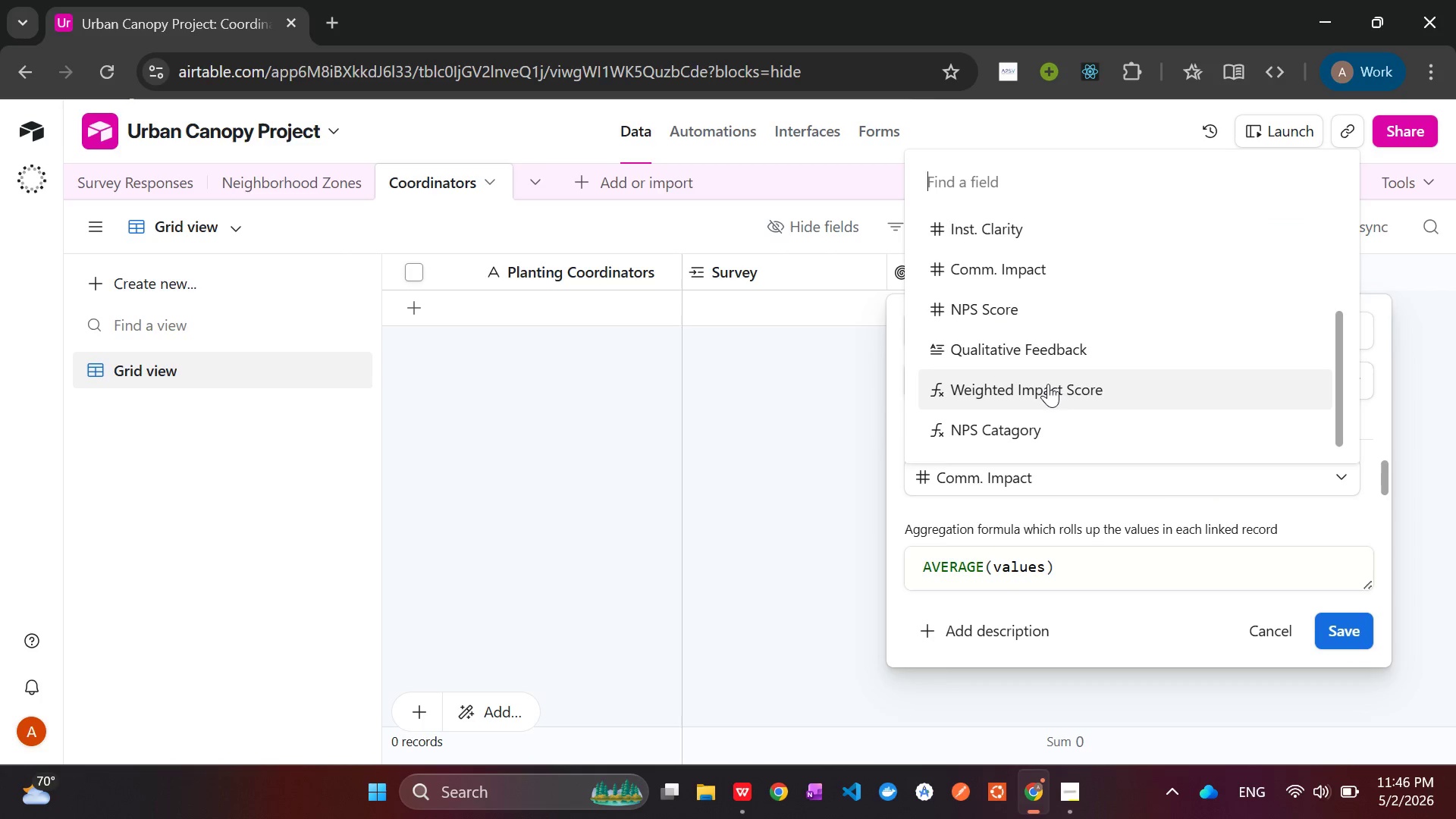 
left_click([1048, 384])
 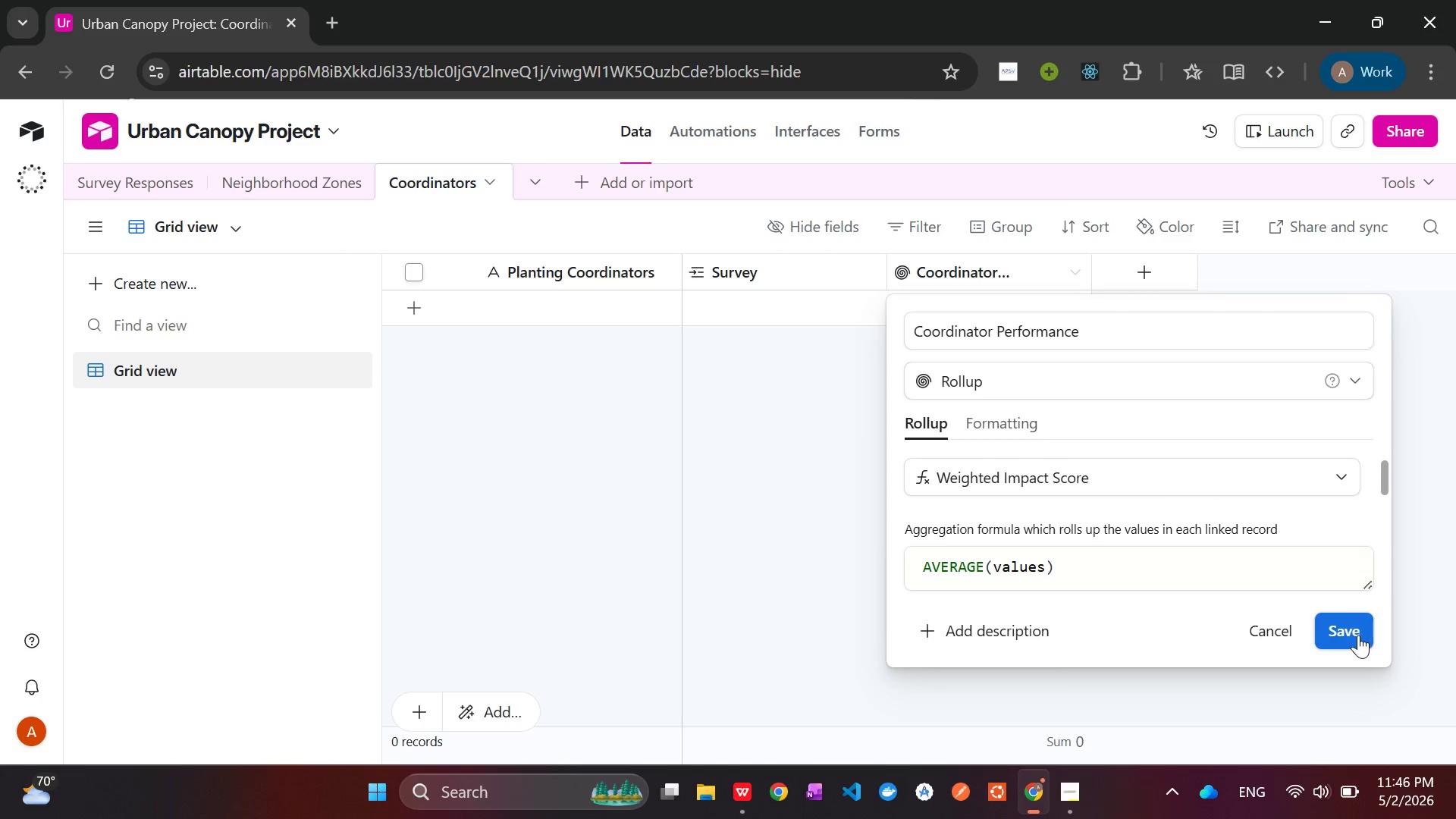 
left_click([1357, 635])
 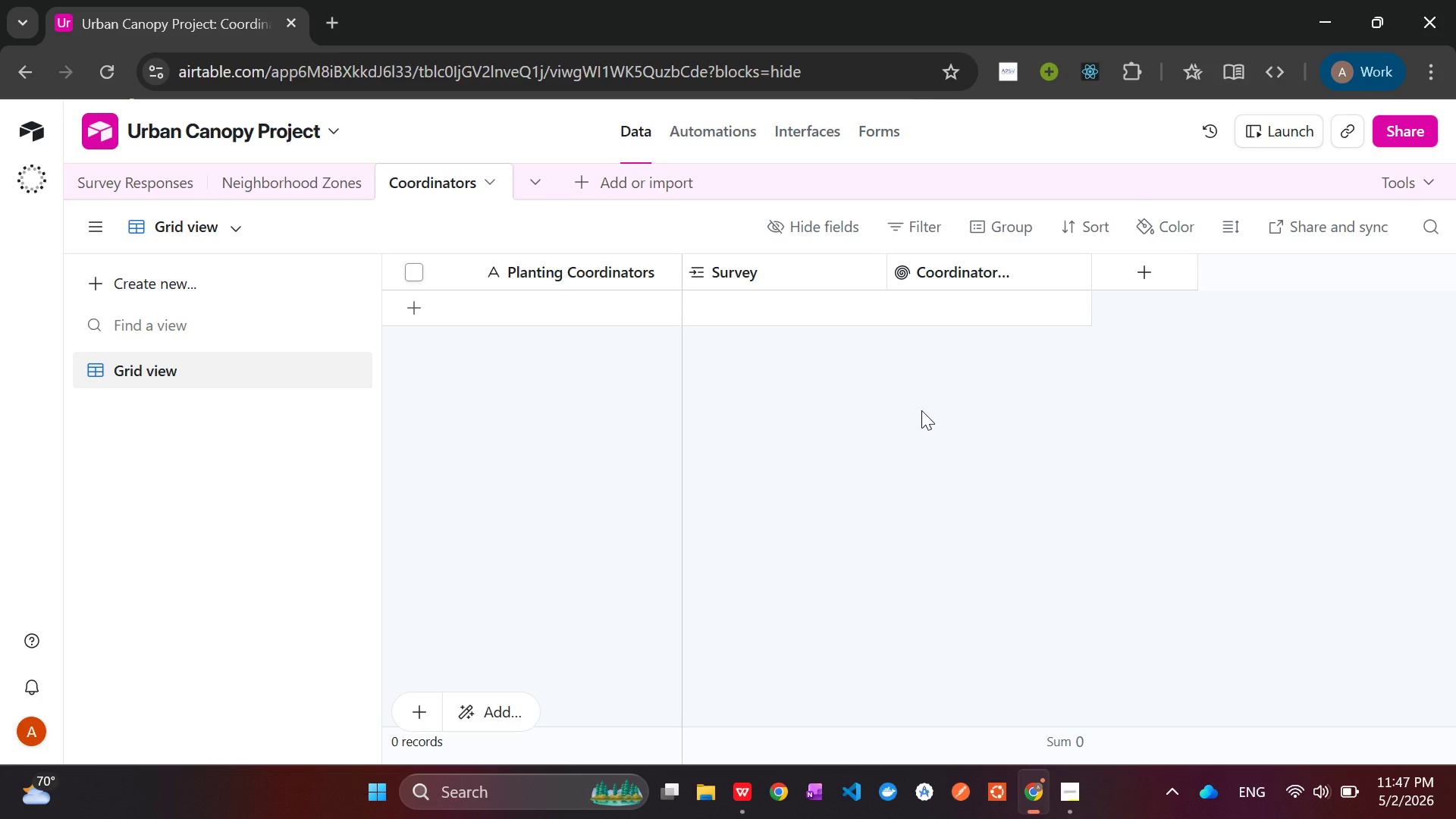 
wait(31.48)
 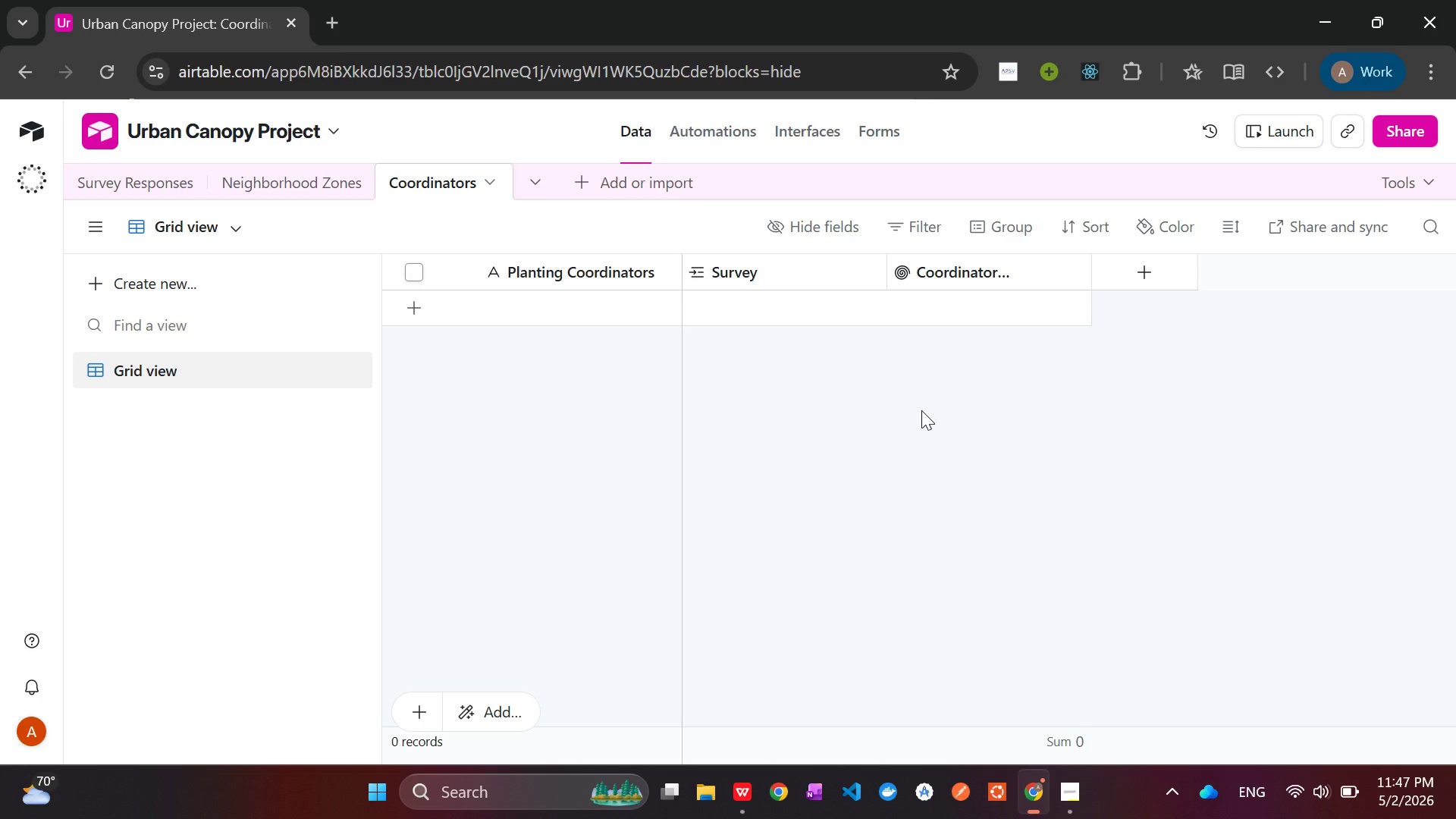 
left_click([127, 184])
 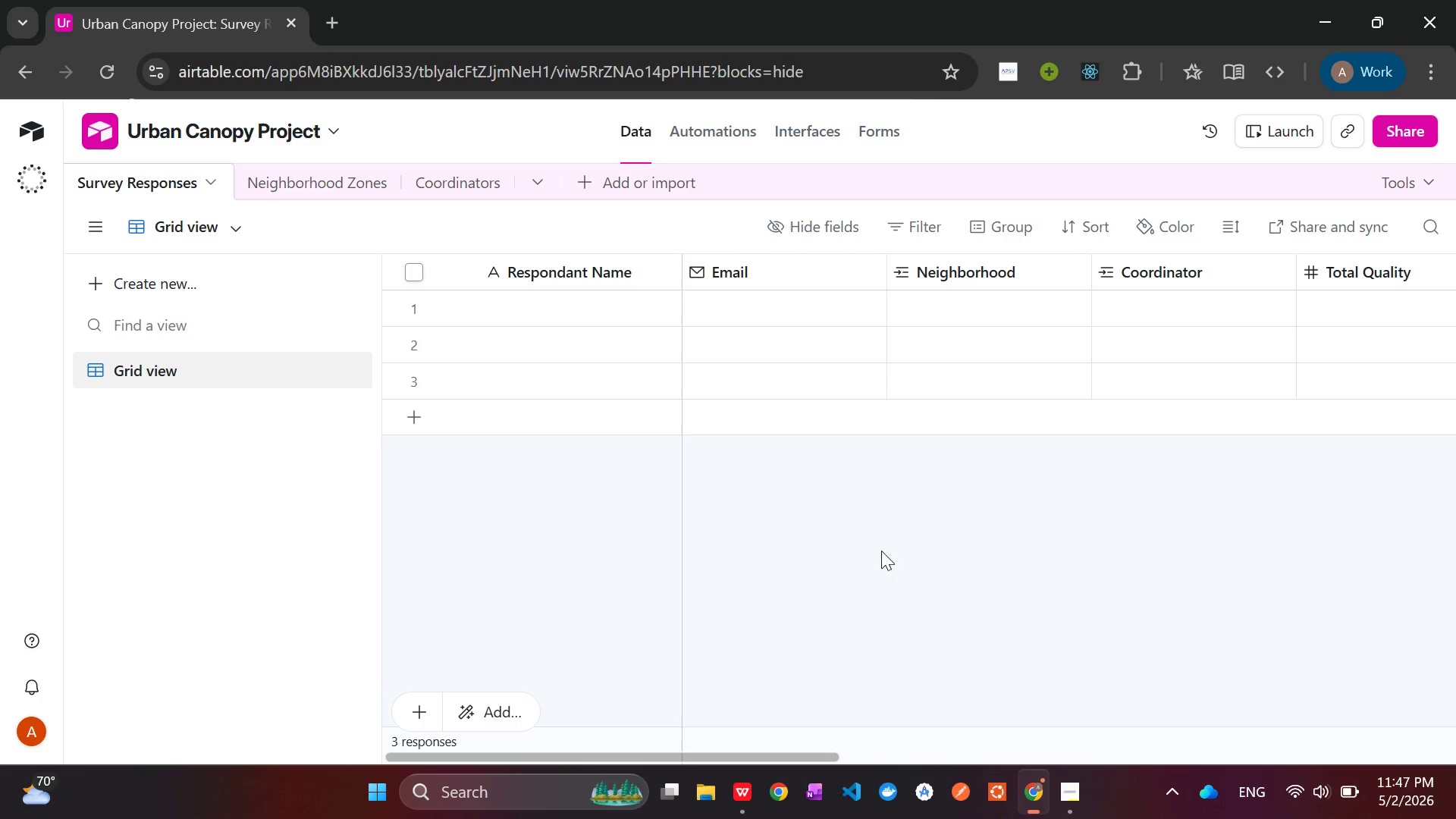 
wait(5.44)
 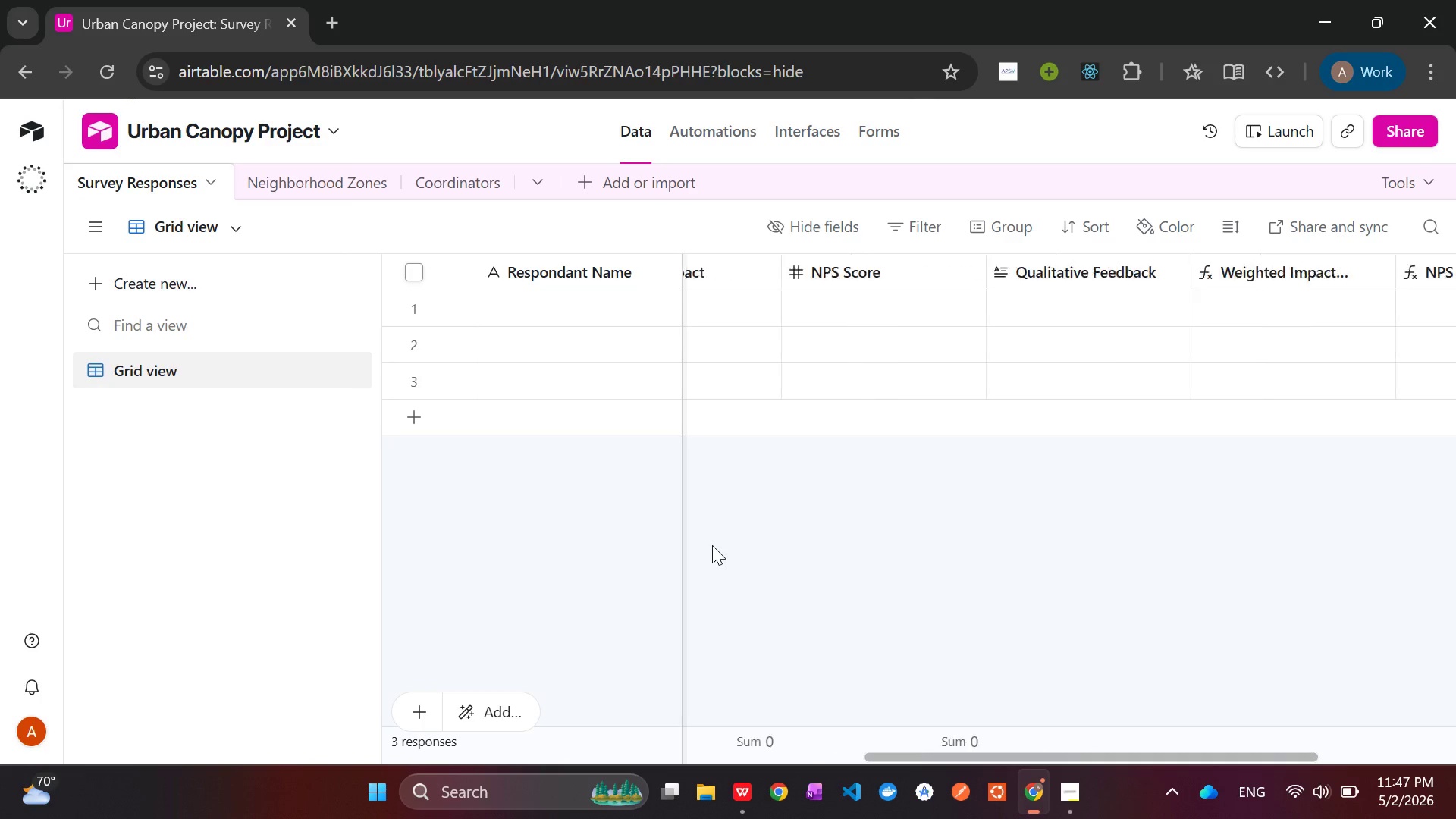 
left_click([750, 781])
 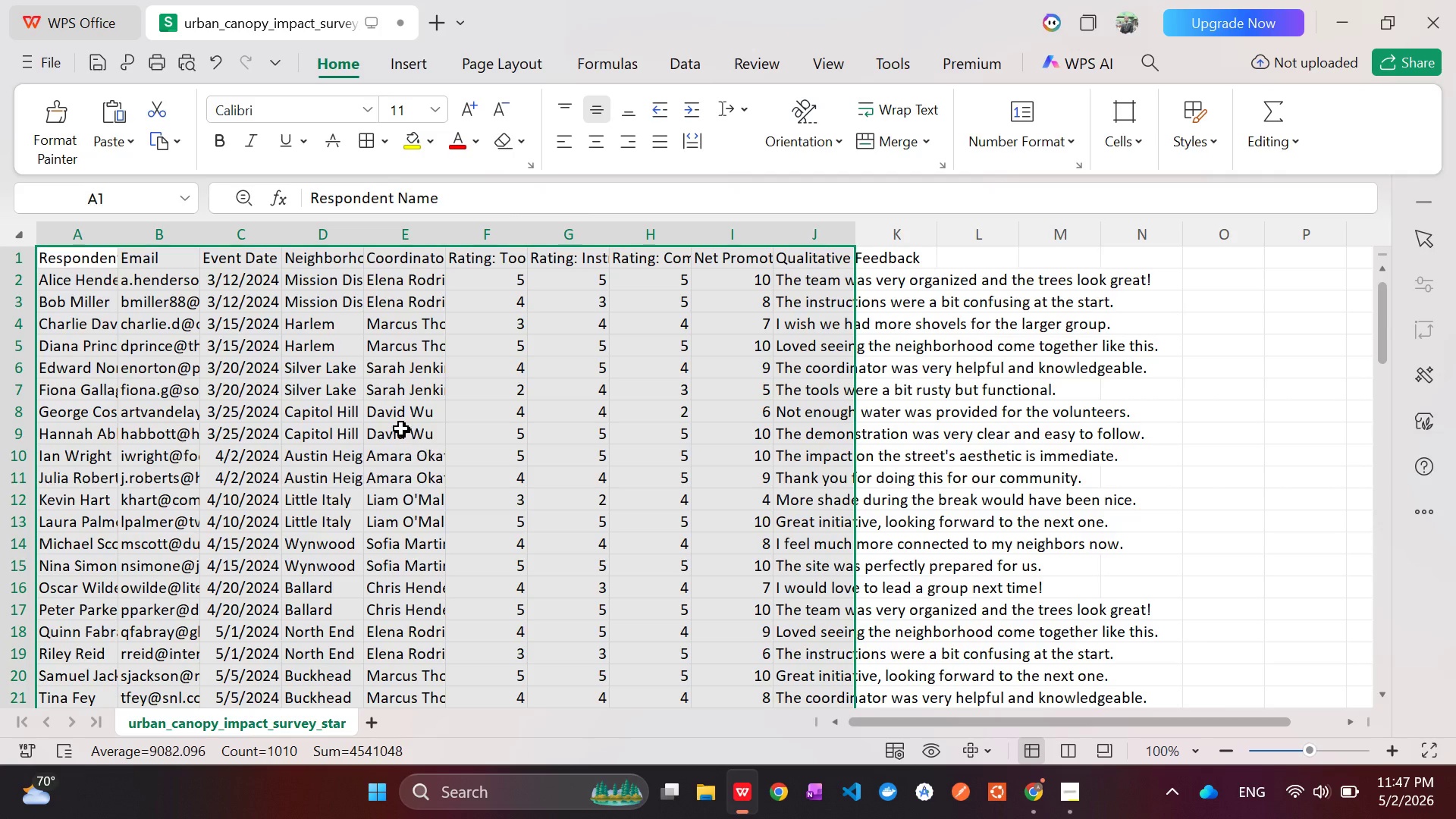 
left_click([67, 262])
 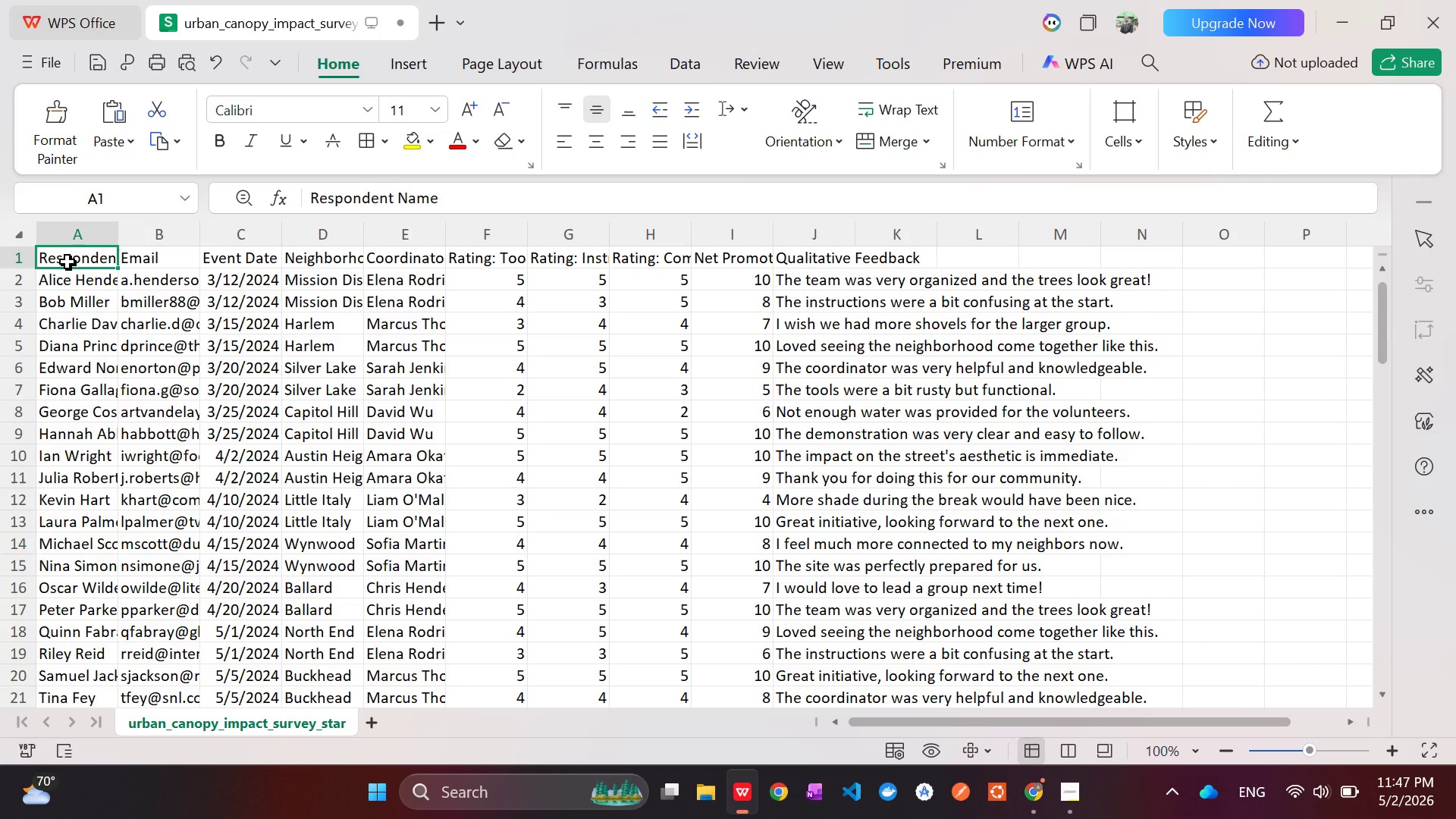 
left_click_drag(start_coordinate=[67, 262], to_coordinate=[413, 305])
 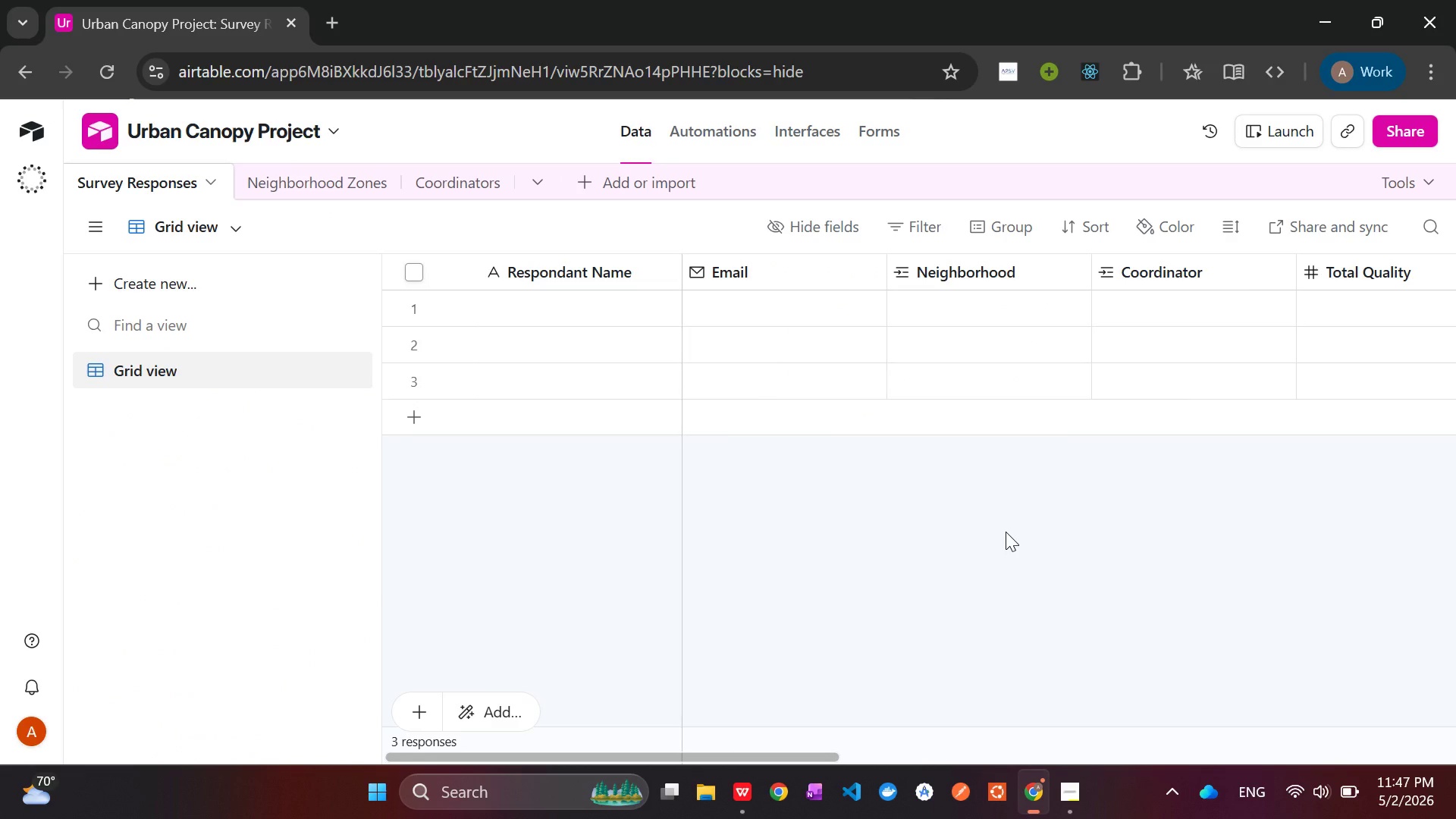 
key(Alt+AltLeft)
 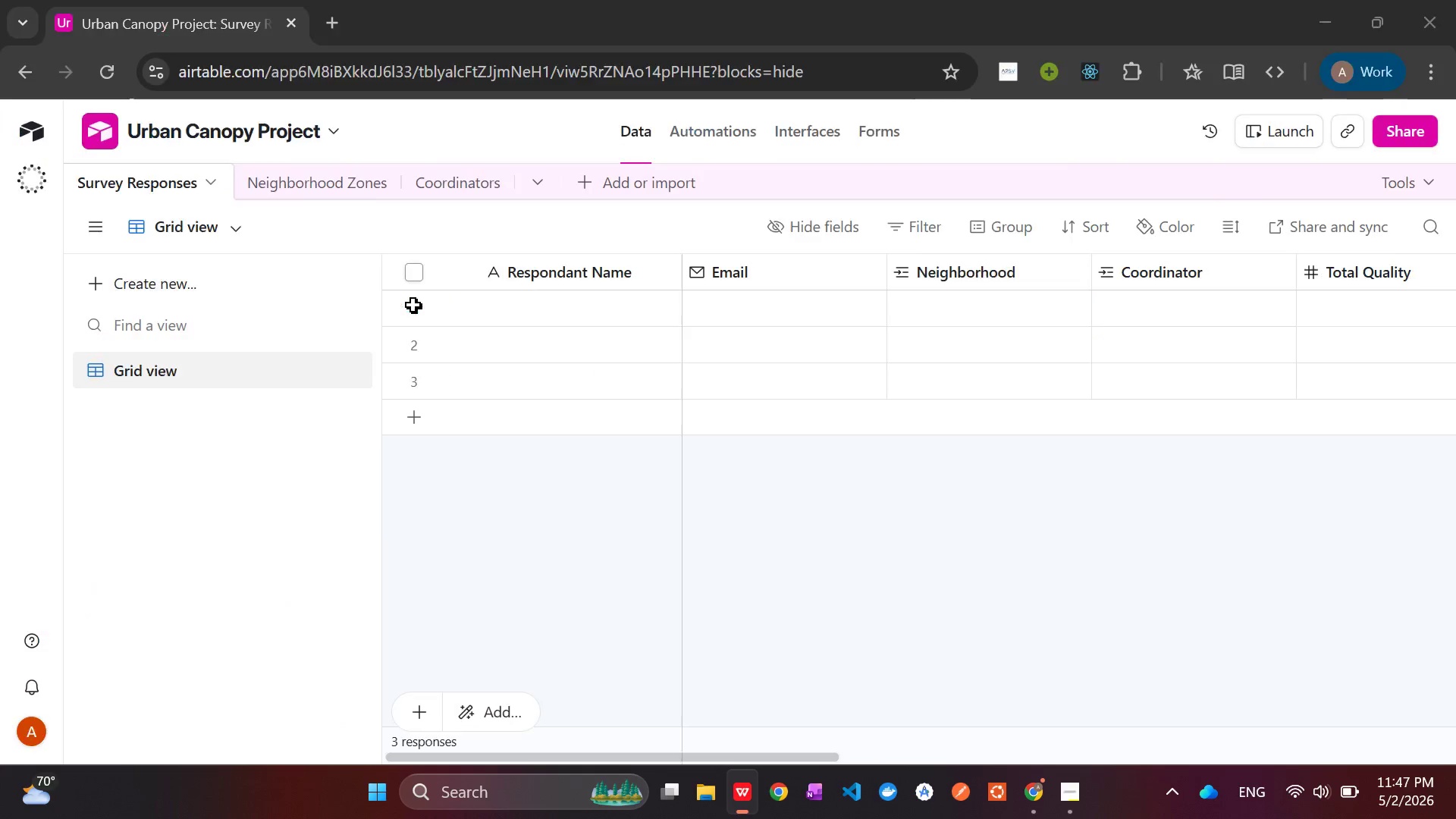 
key(Alt+Tab)
 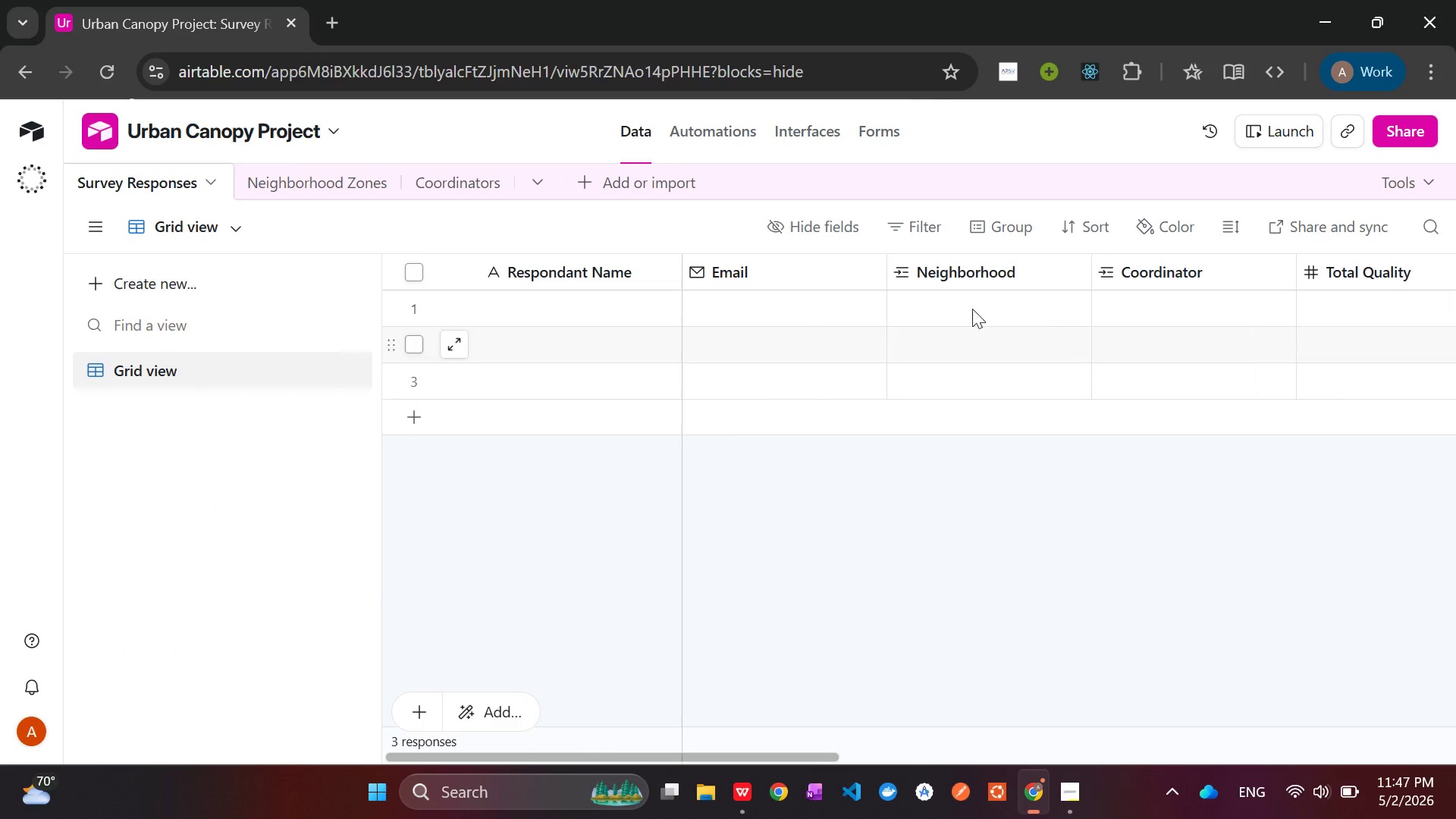 
wait(5.34)
 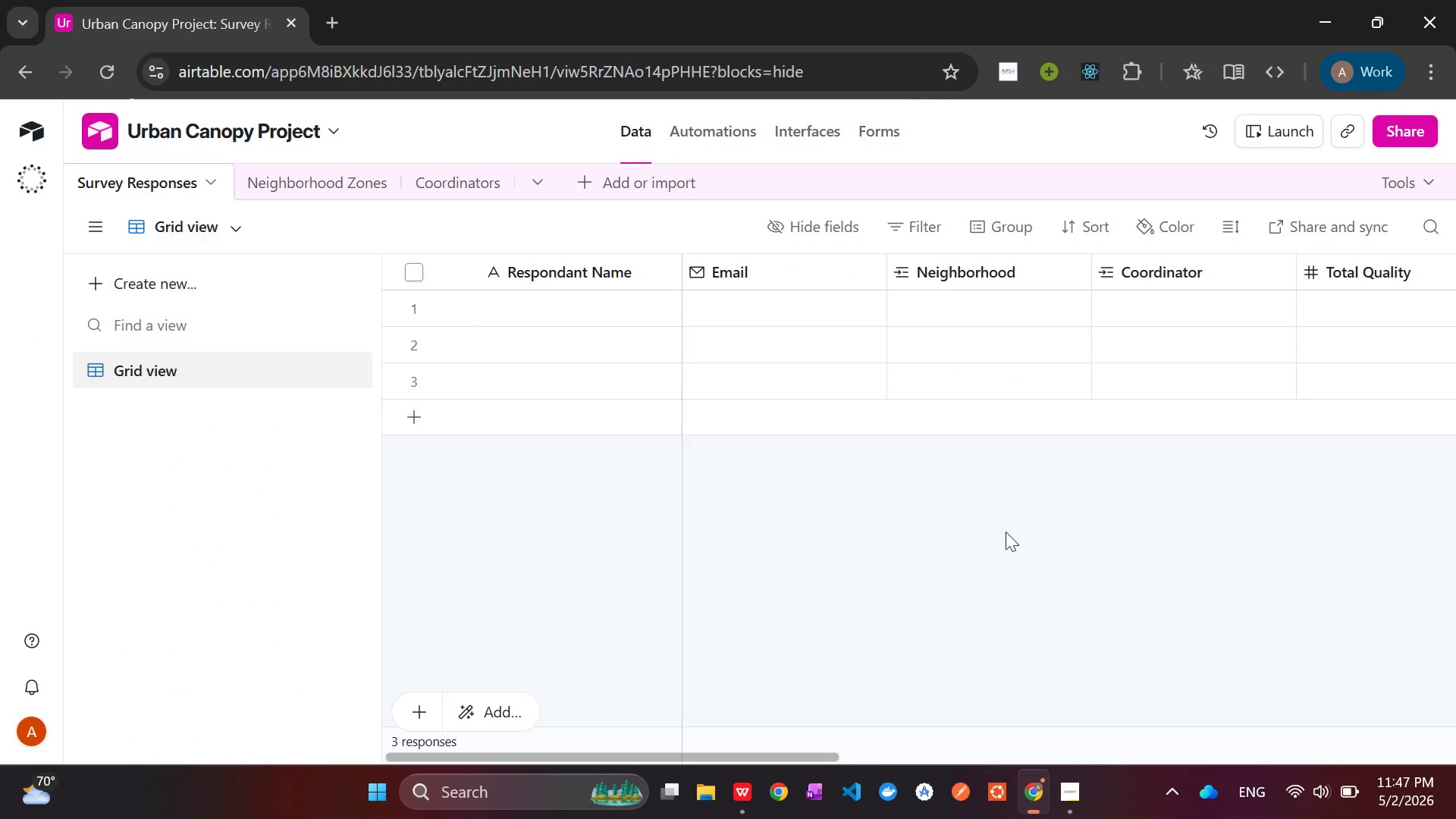 
key(Alt+AltLeft)
 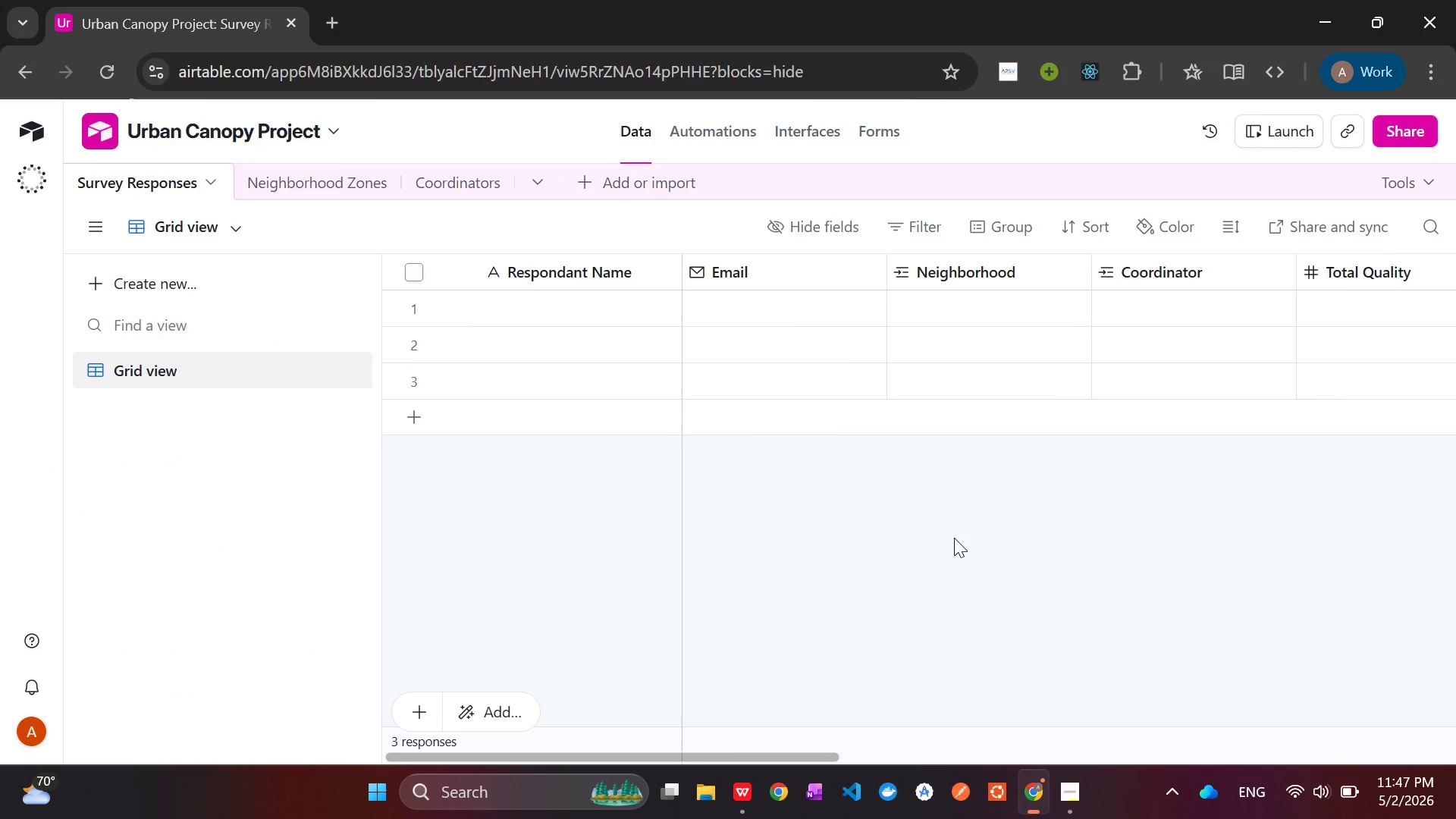 
key(Alt+Tab)
 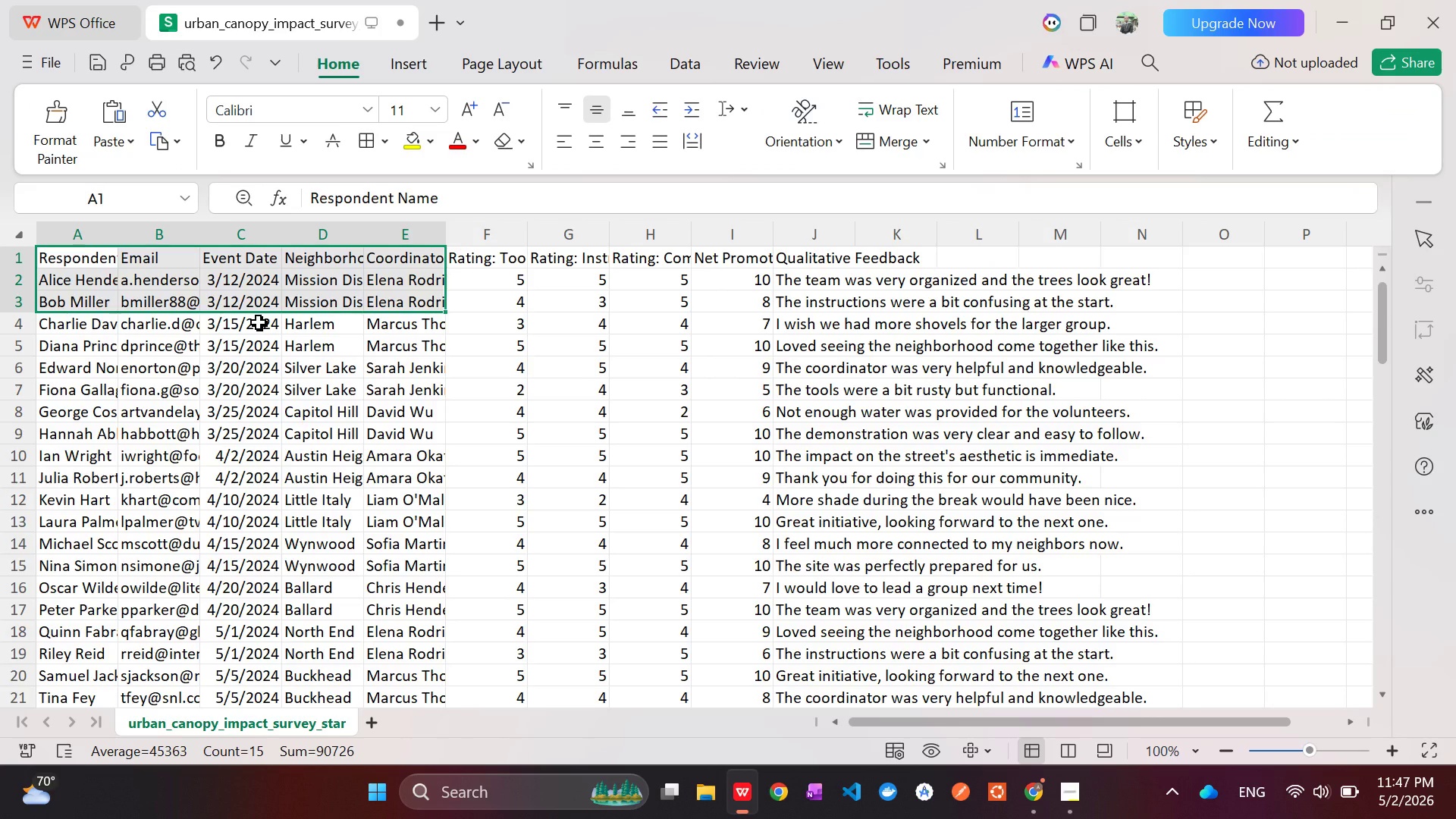 
left_click([256, 322])
 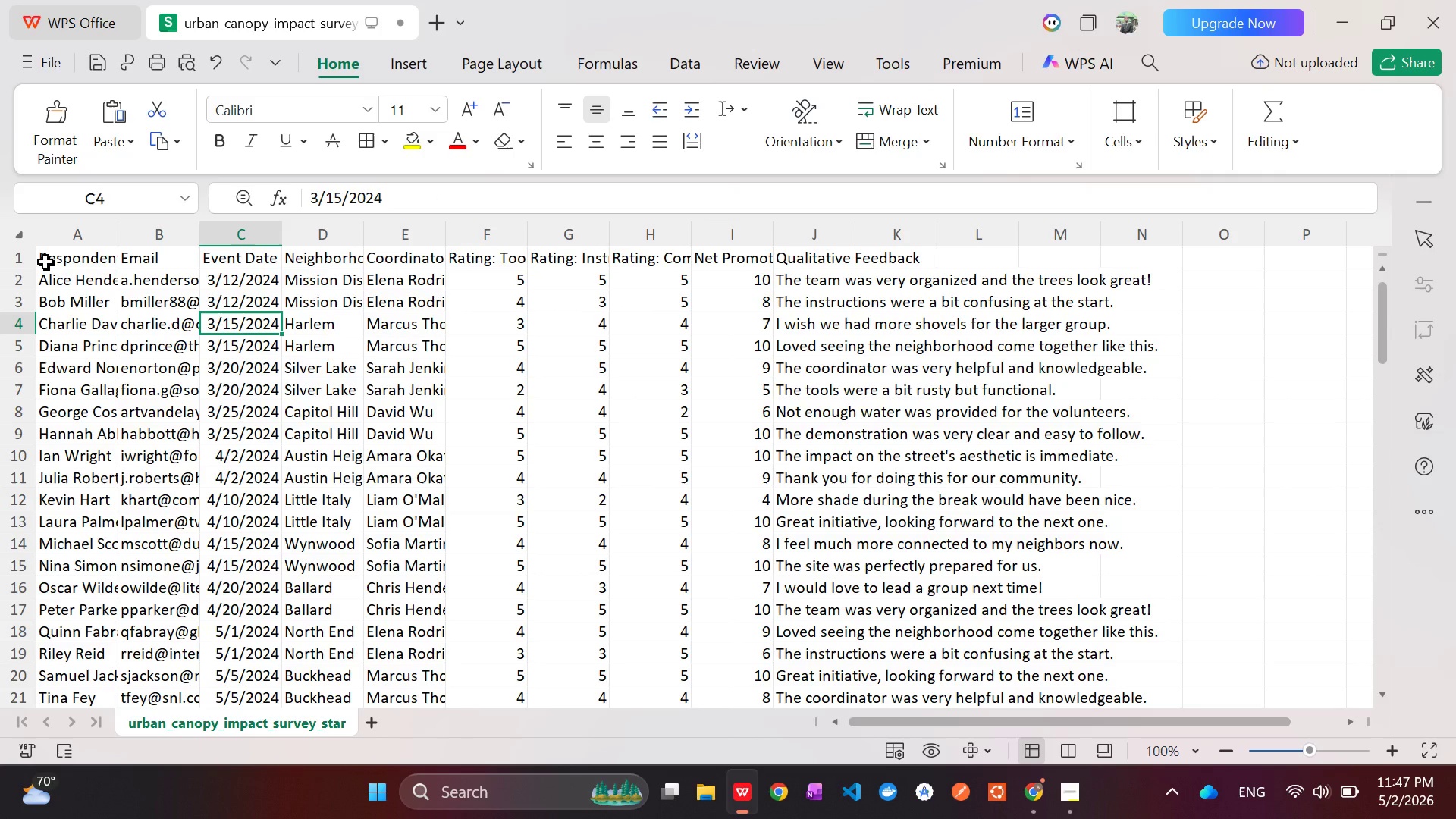 
left_click_drag(start_coordinate=[46, 261], to_coordinate=[187, 670])
 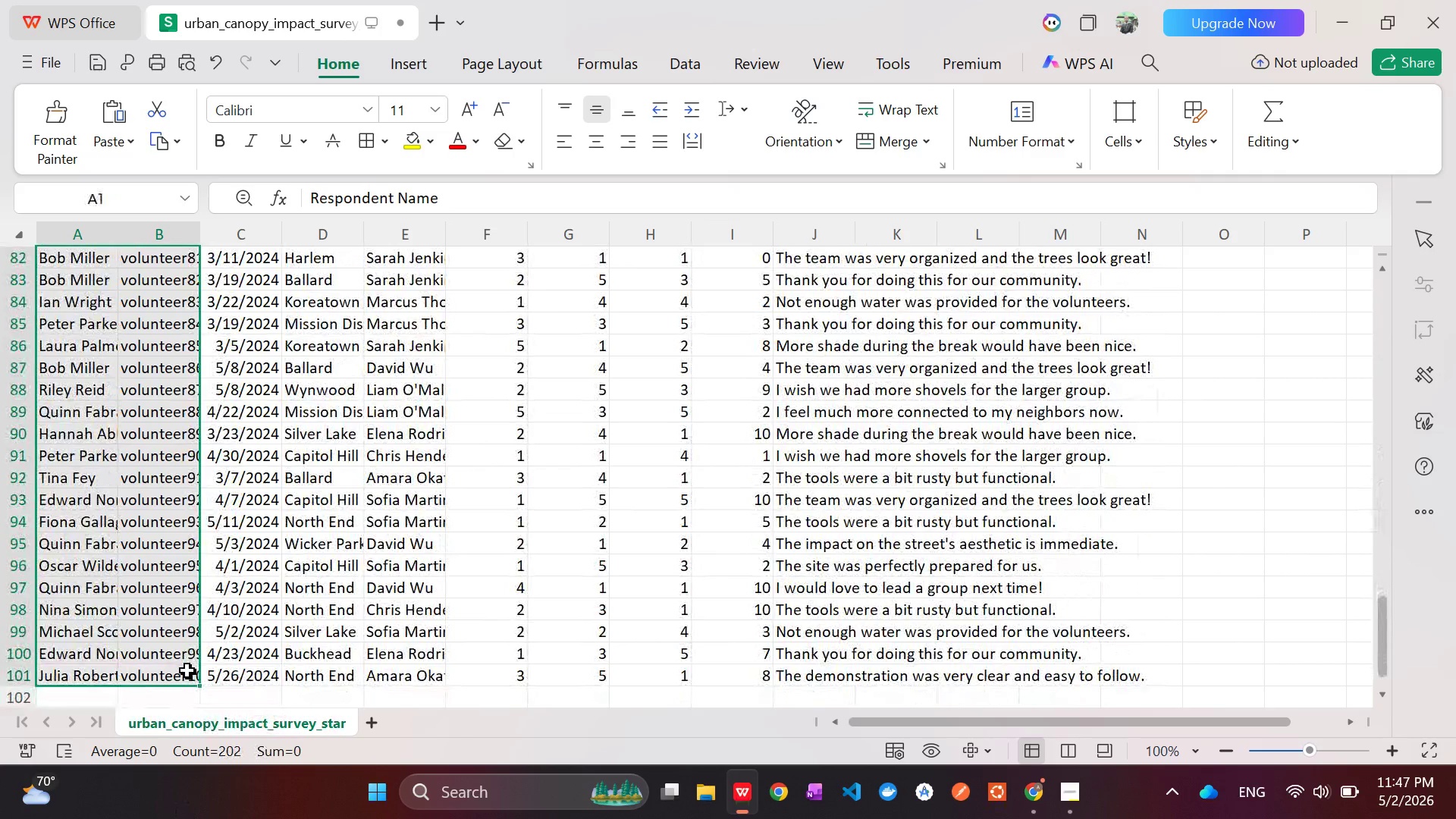 
key(Control+C)
 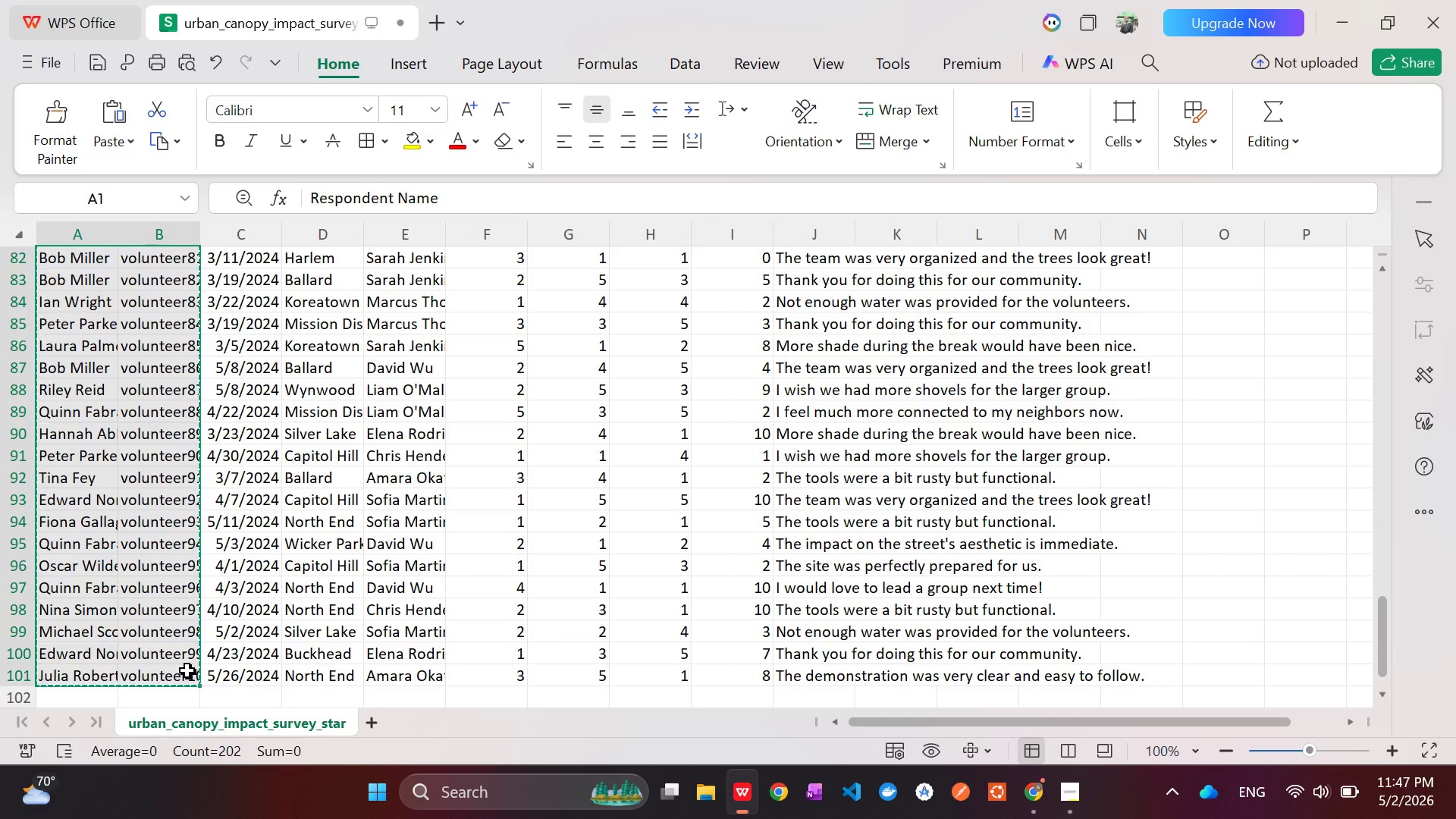 
key(Alt+AltLeft)
 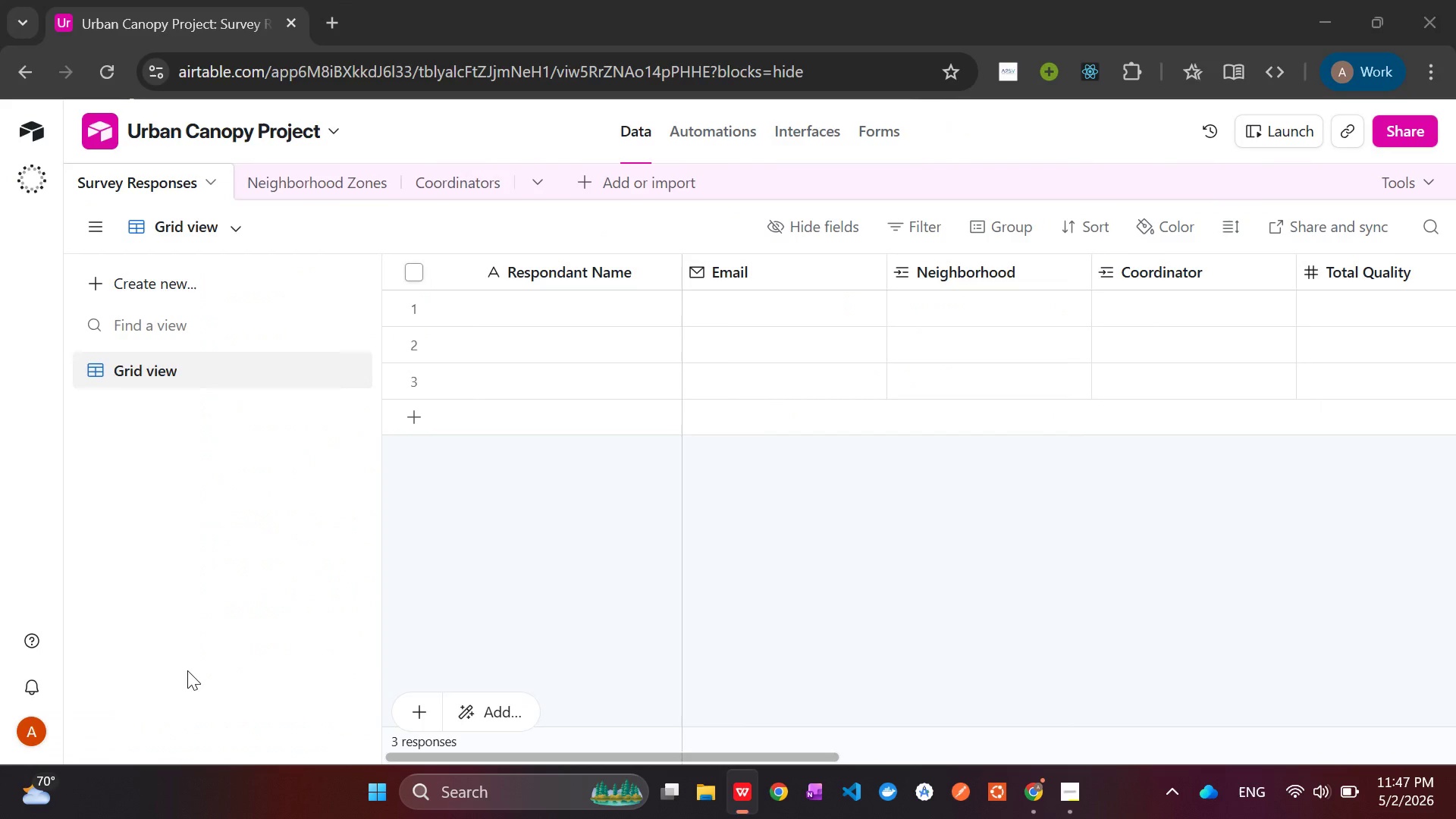 
key(Alt+Tab)
 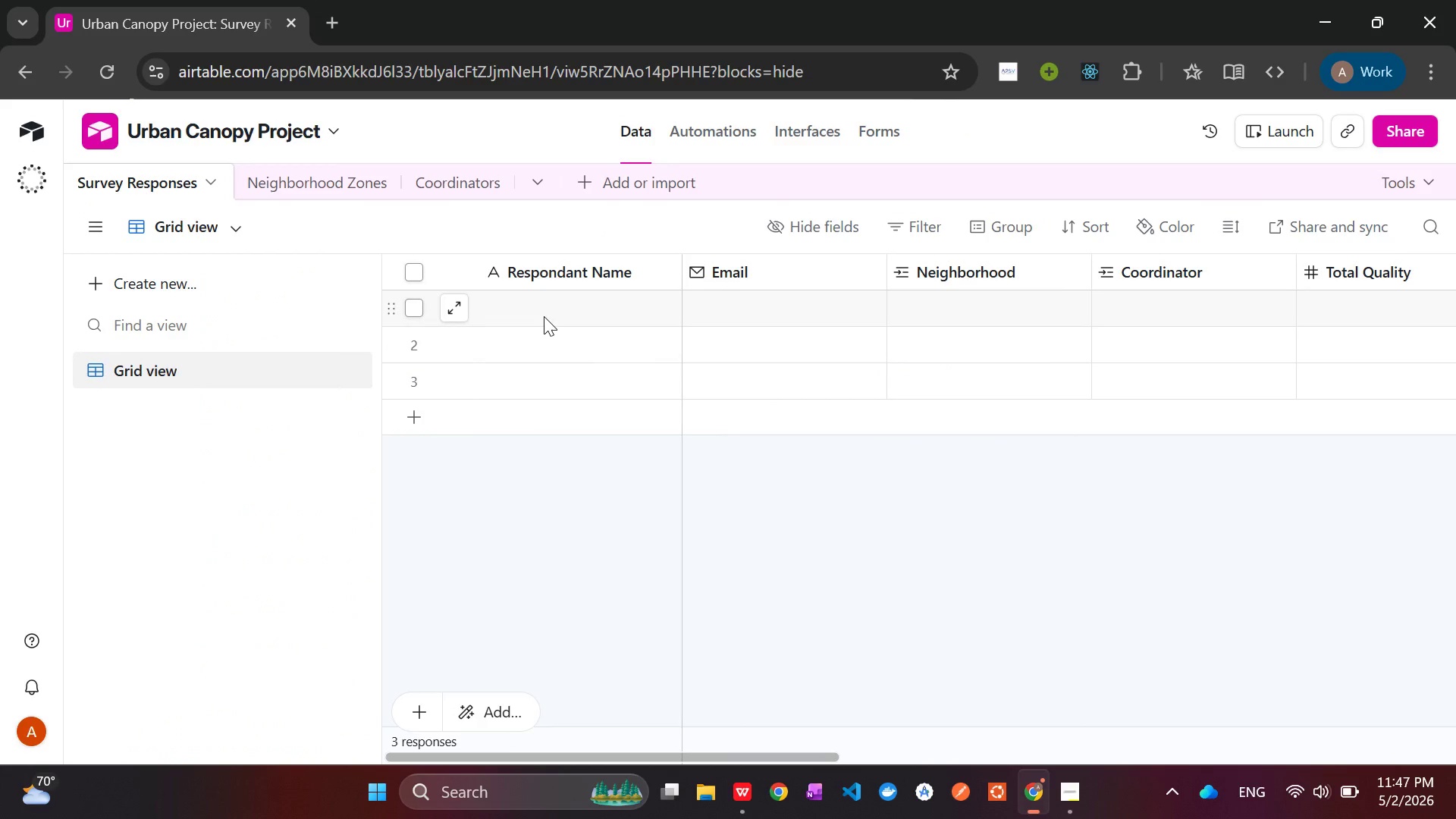 
left_click([541, 309])
 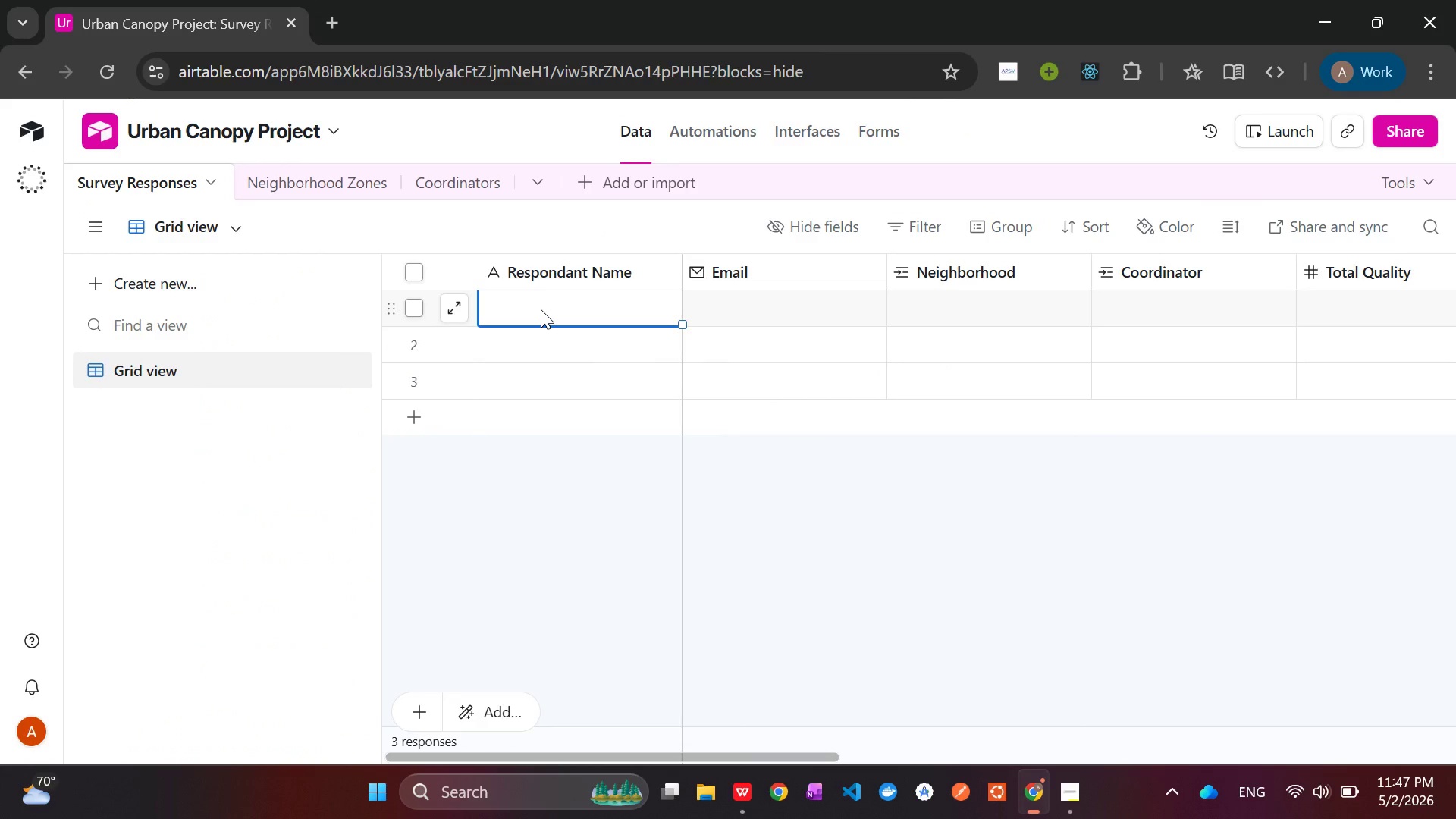 
key(Control+V)
 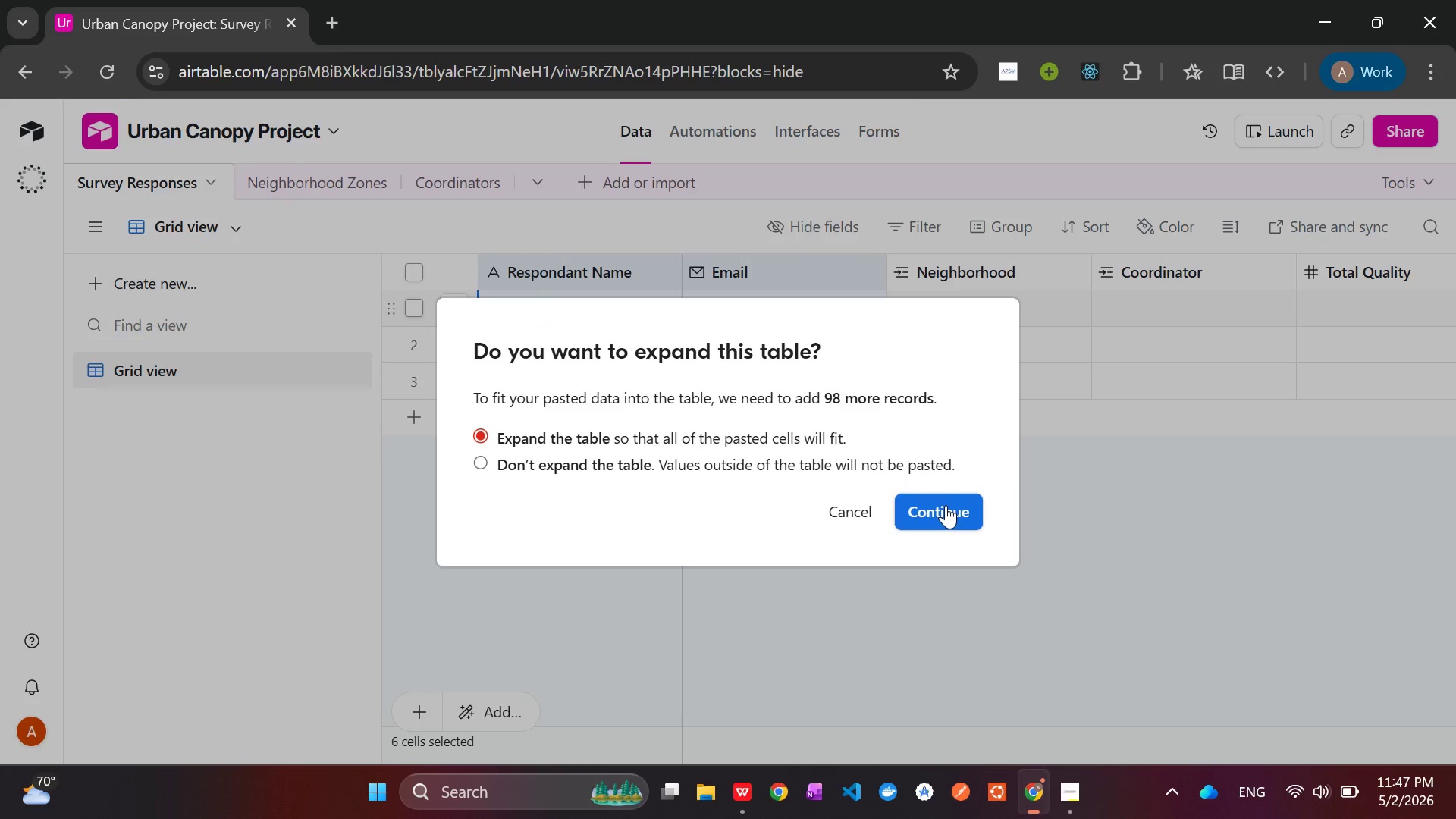 
left_click([946, 507])
 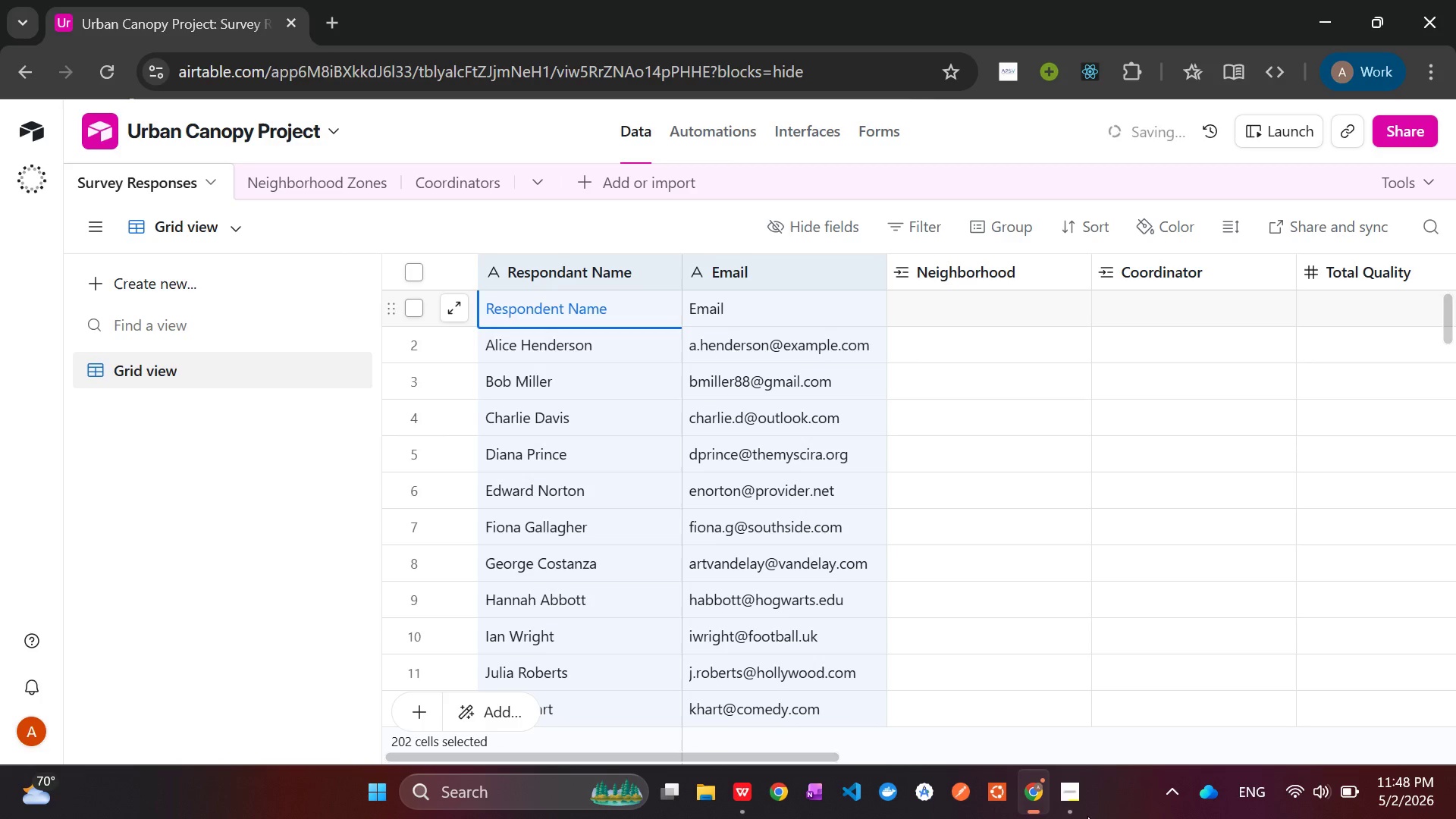 
left_click([1082, 814])